 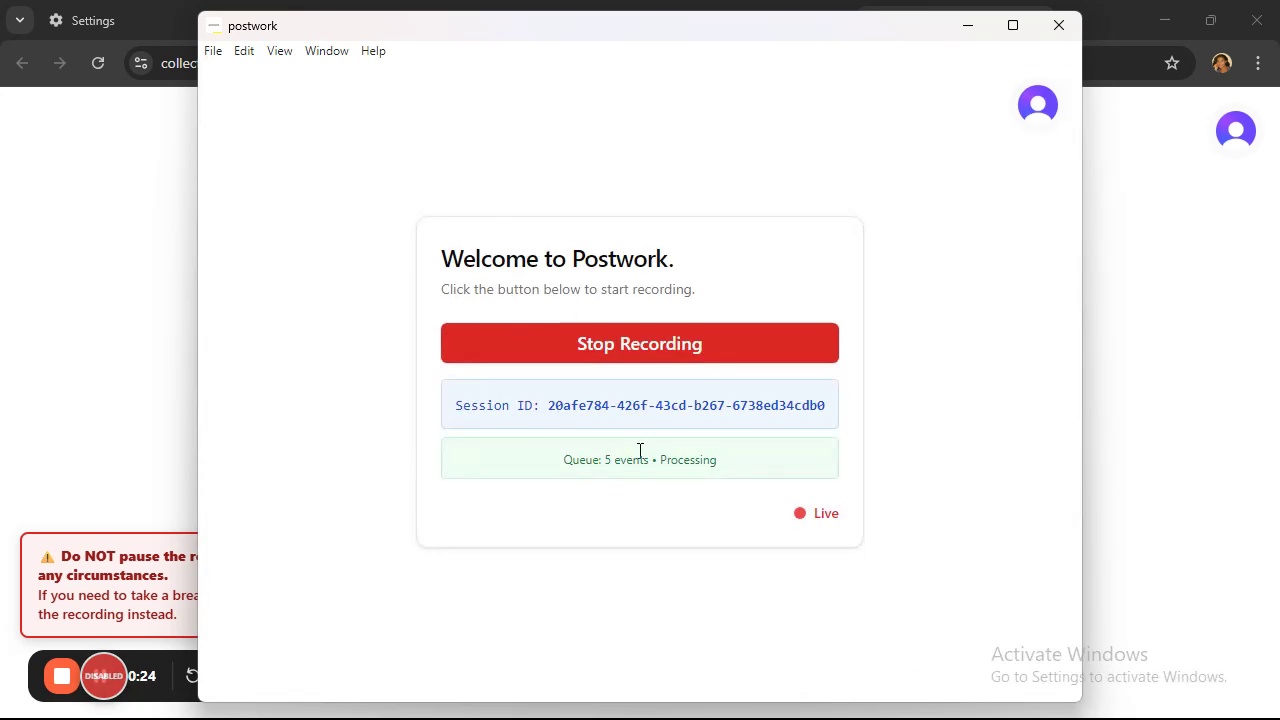 
left_click([976, 20])
 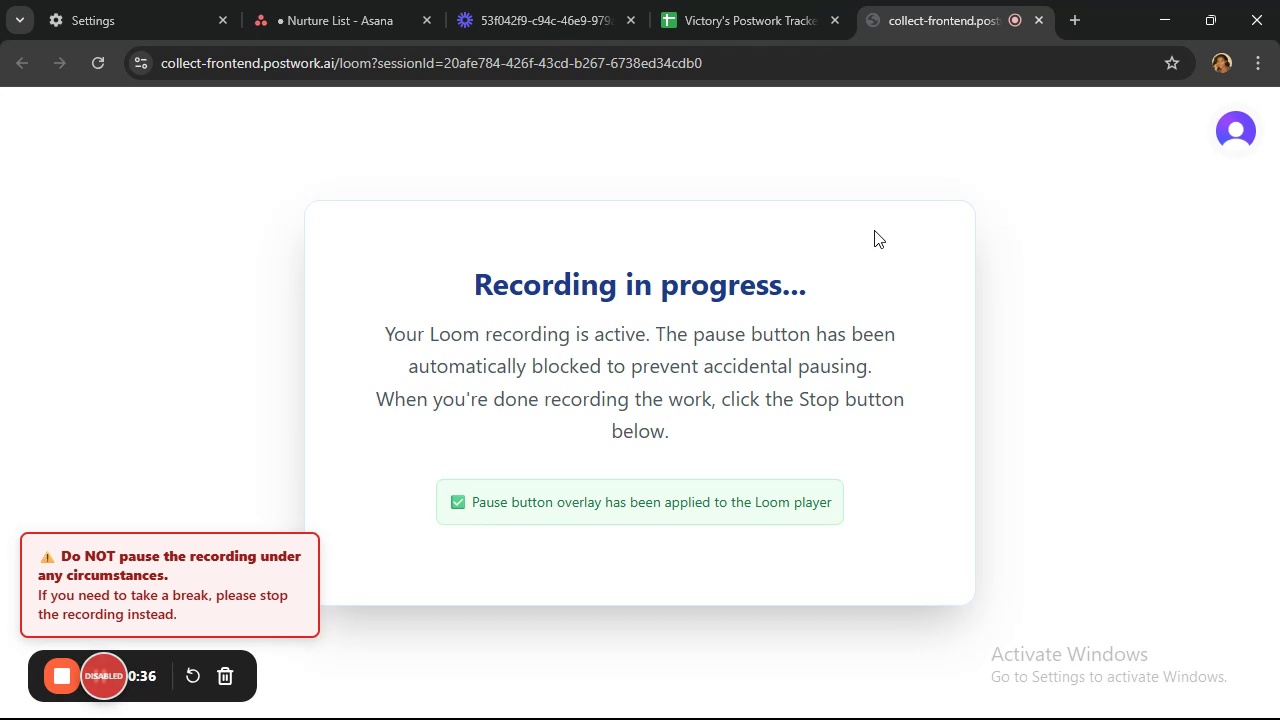 
wait(15.7)
 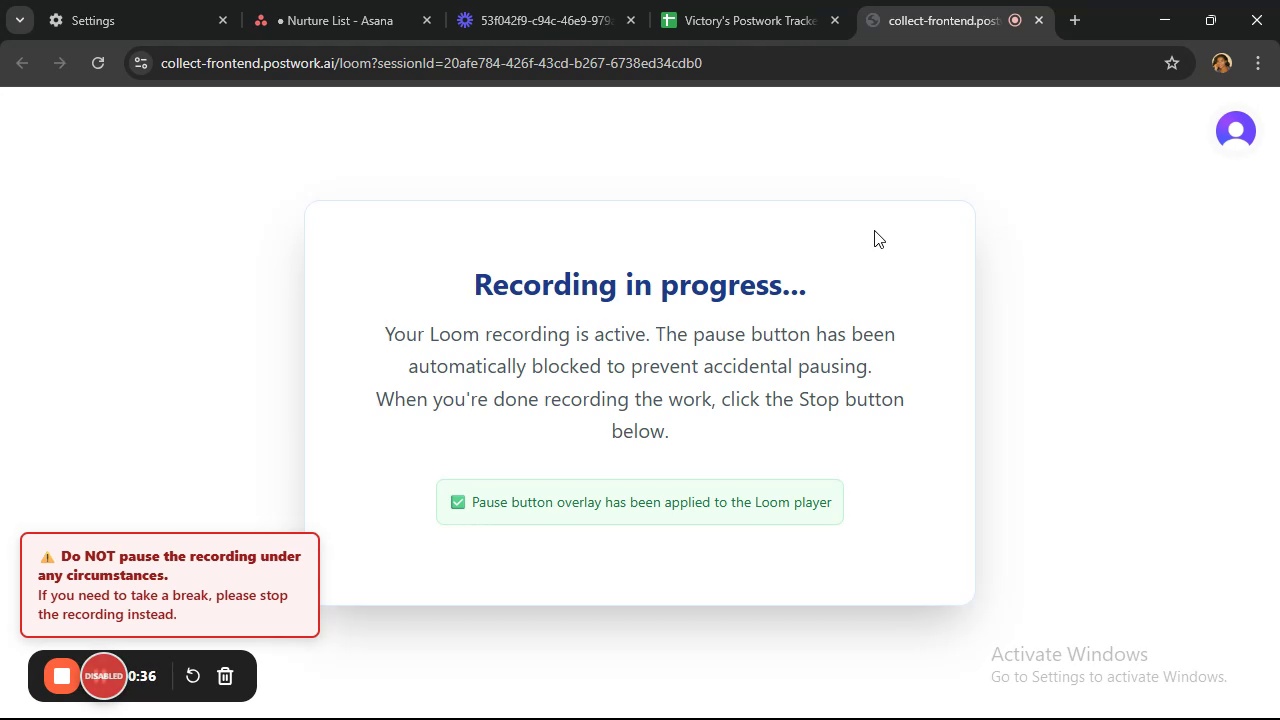 
left_click([384, 17])
 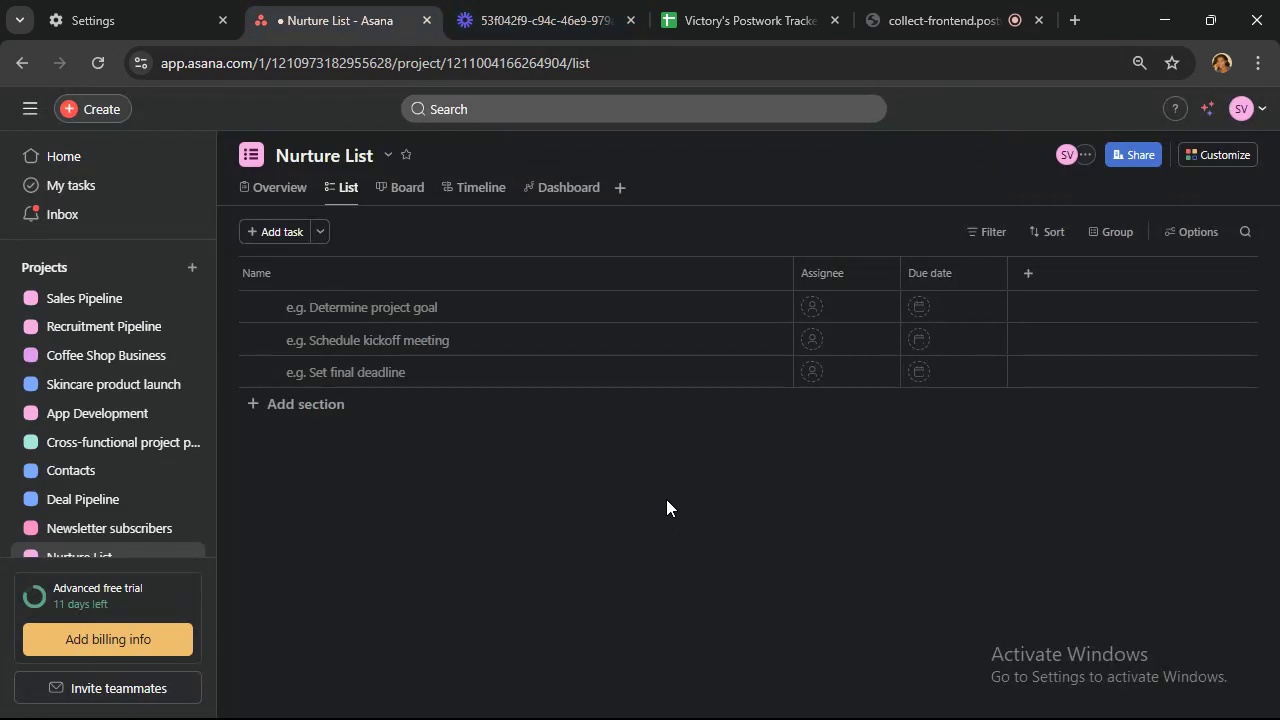 
wait(7.42)
 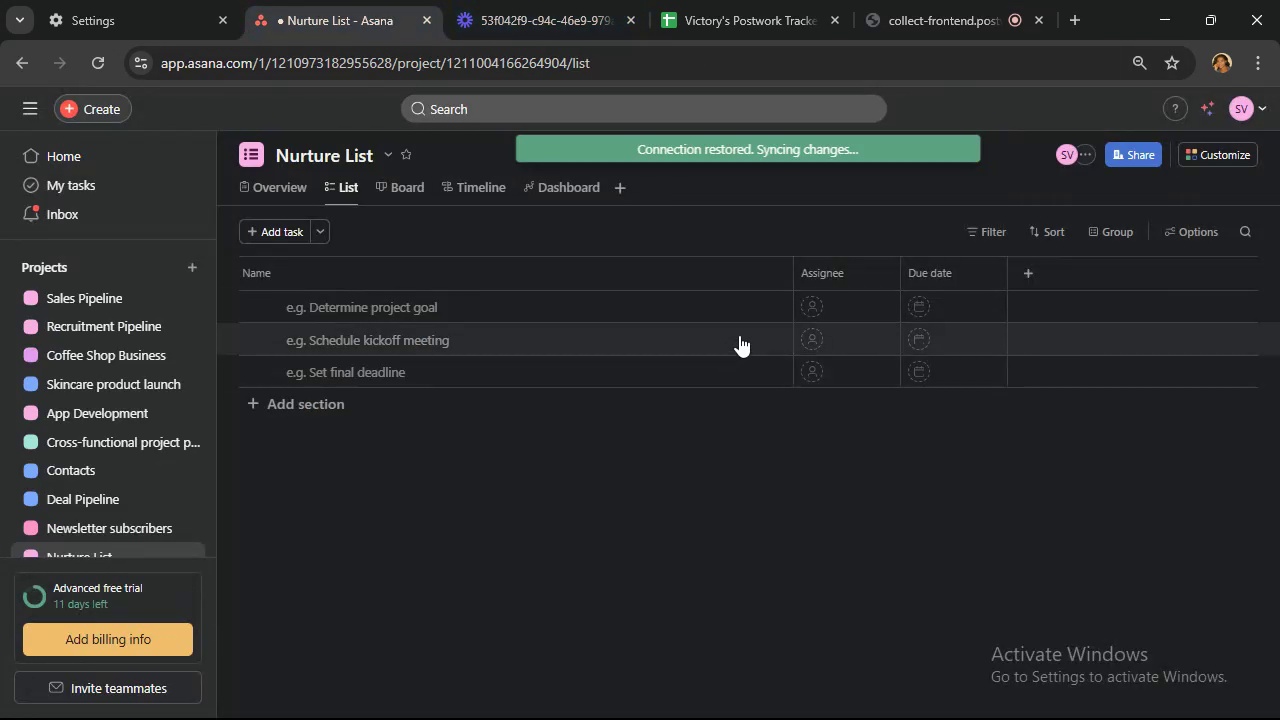 
left_click([1192, 150])
 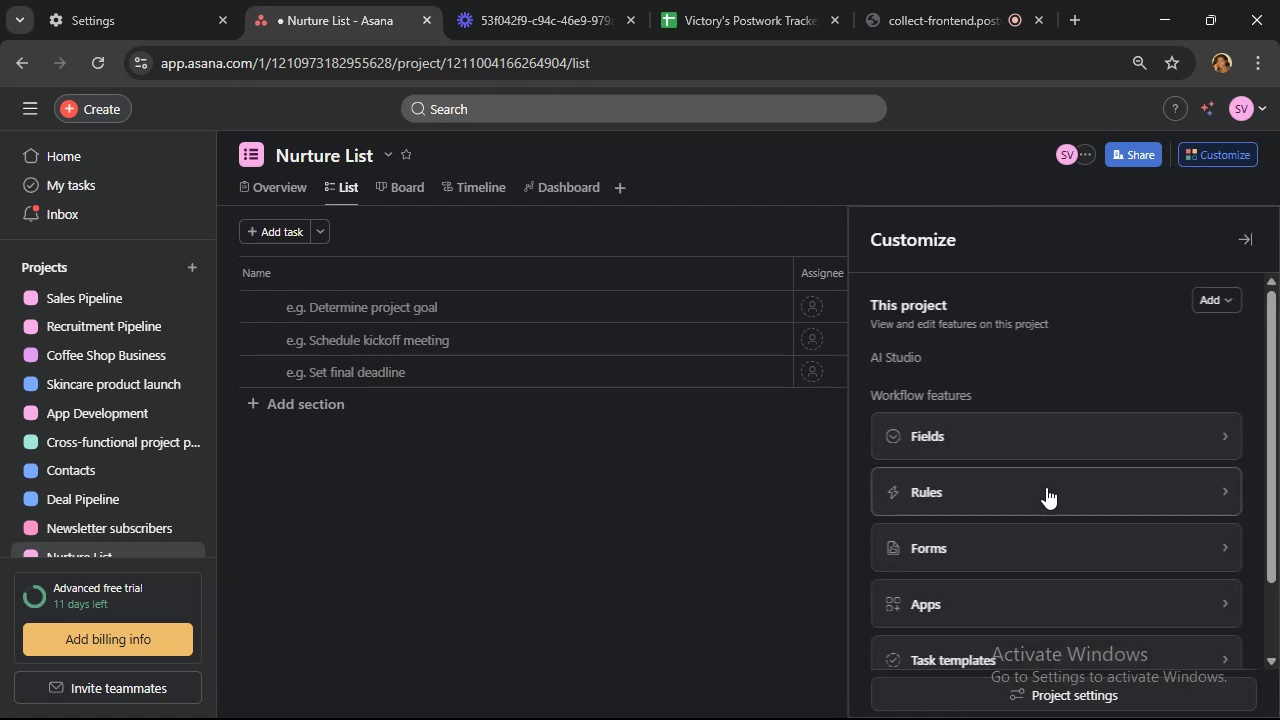 
left_click([1049, 432])
 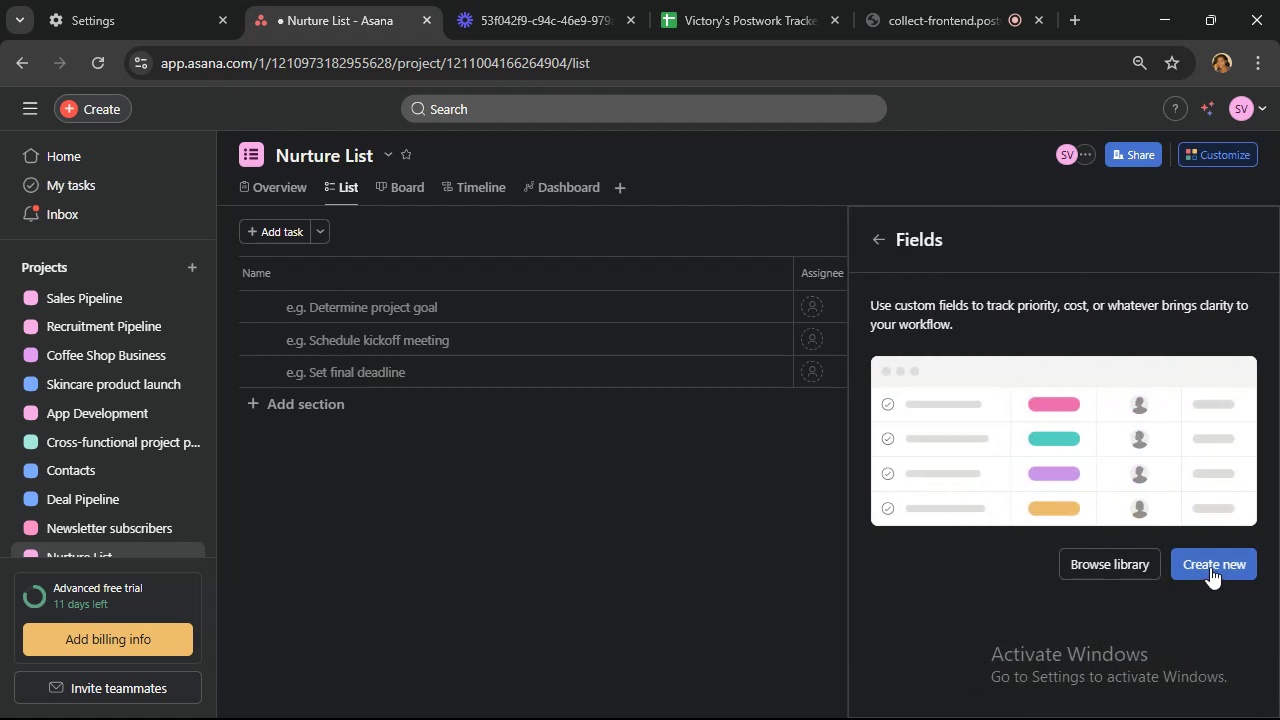 
left_click([1210, 567])
 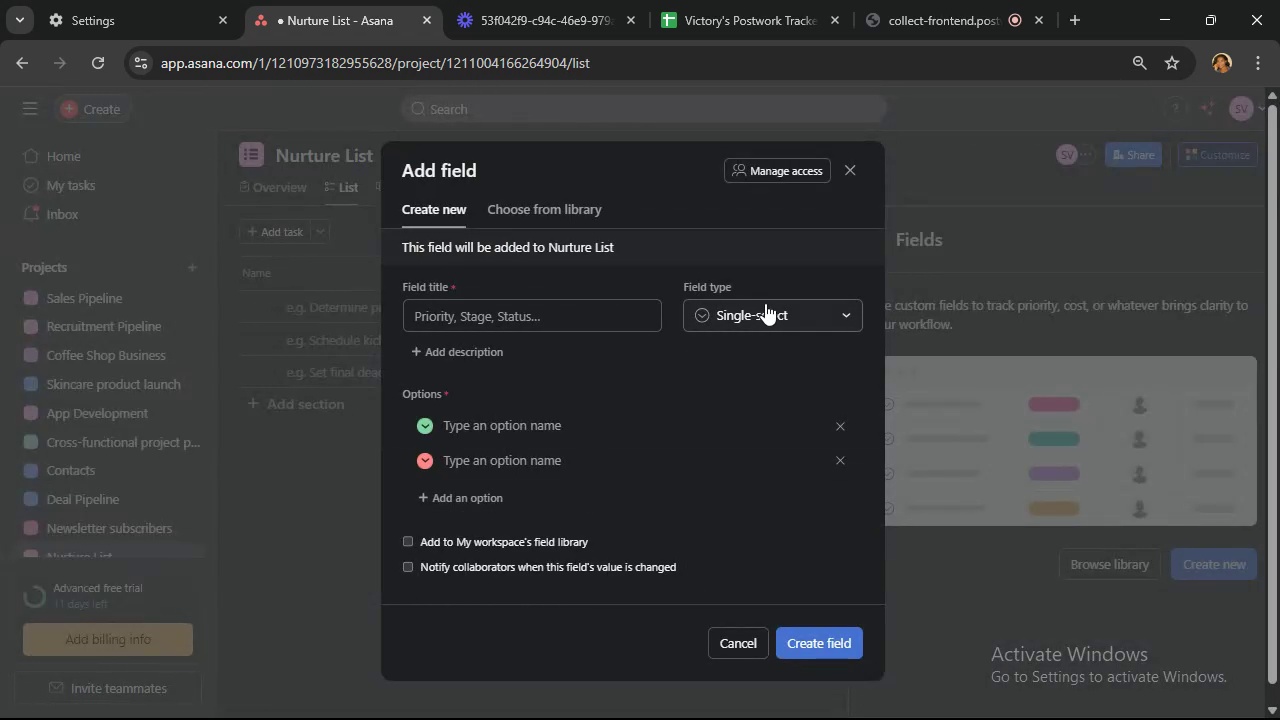 
wait(6.03)
 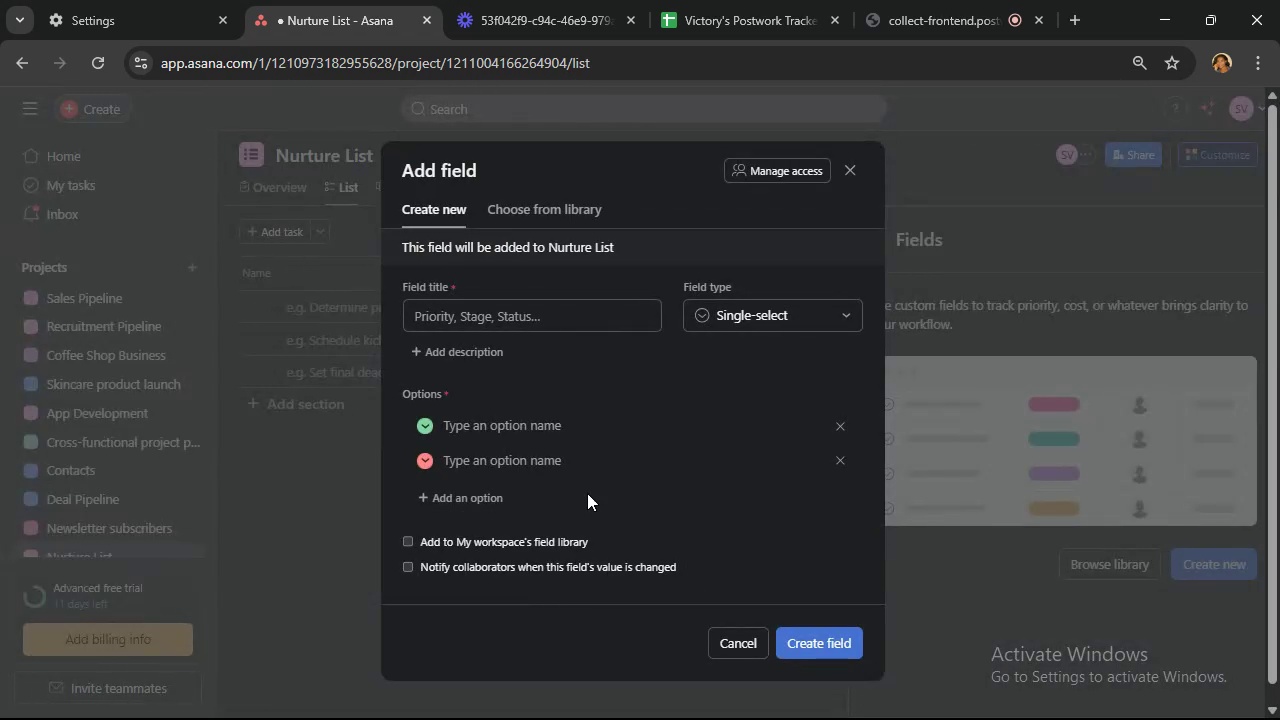 
left_click([770, 318])
 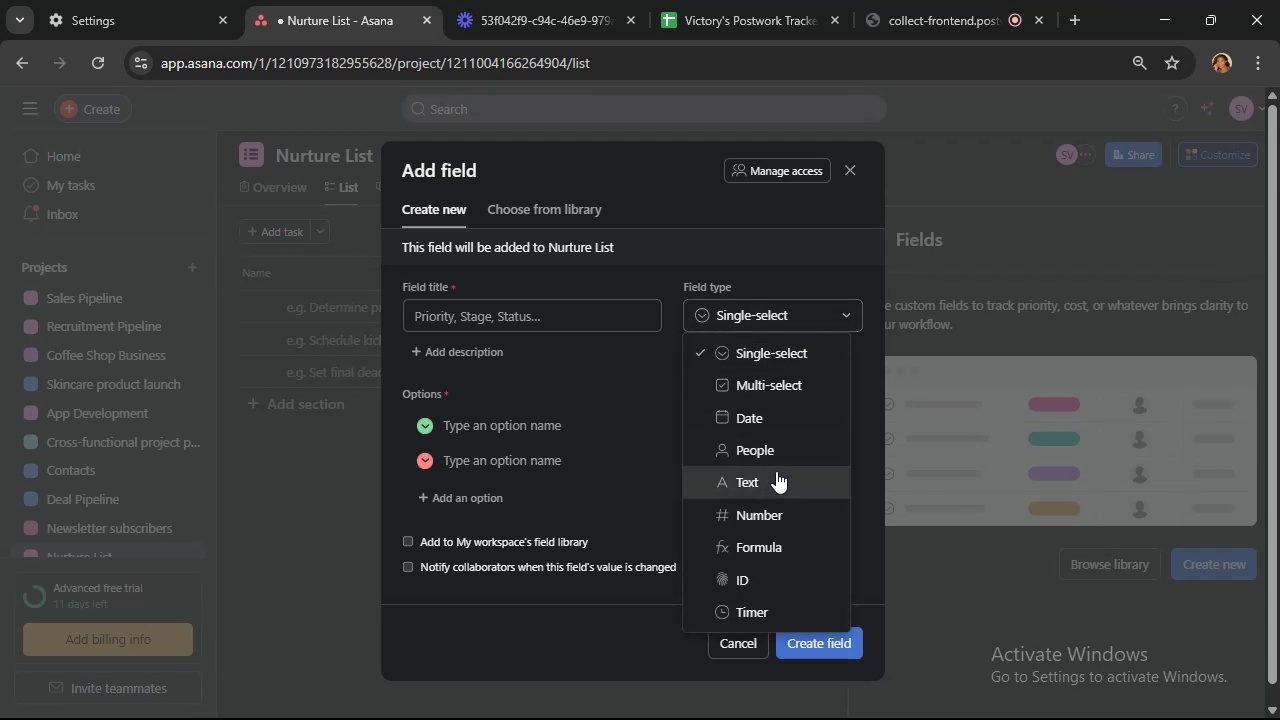 
wait(5.83)
 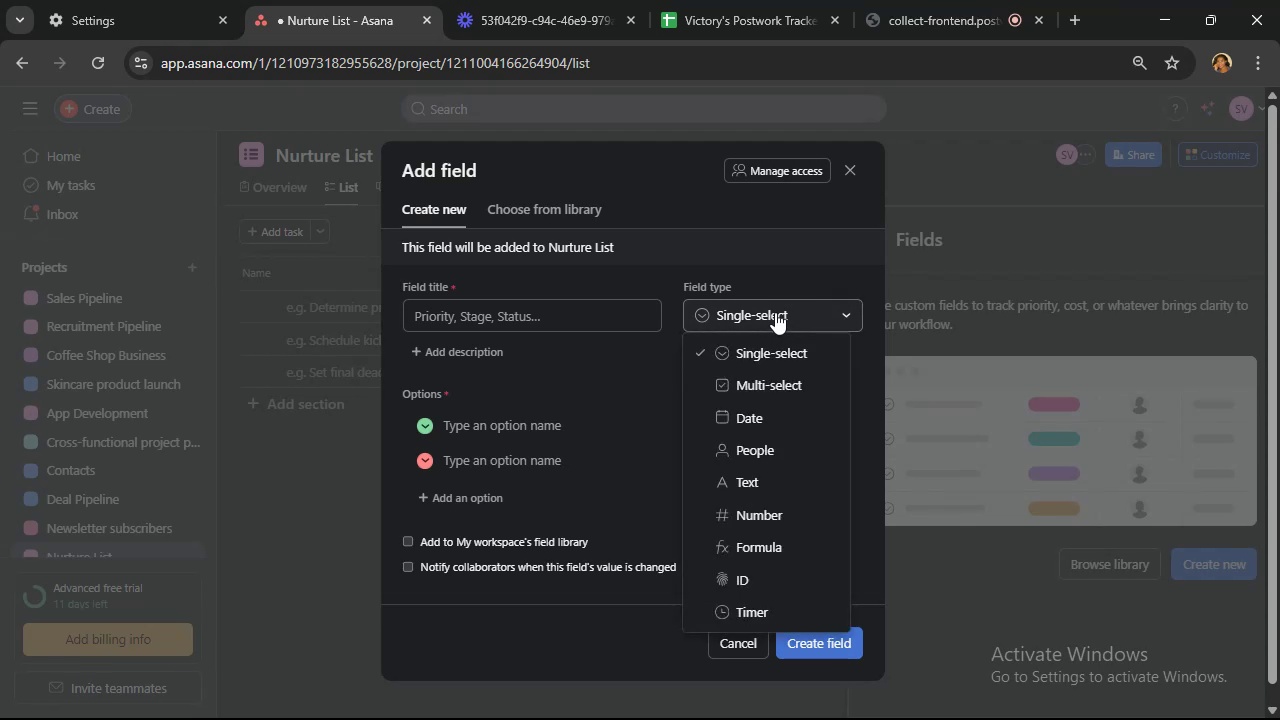 
left_click([774, 481])
 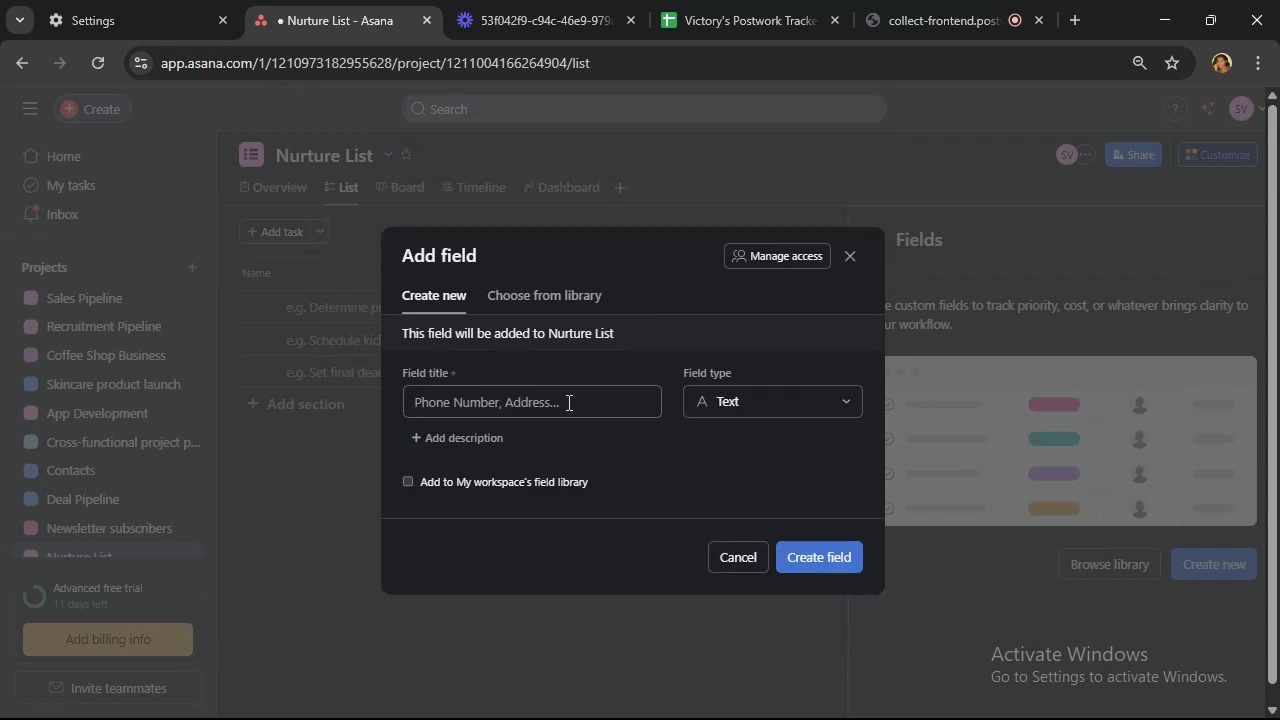 
left_click([567, 402])
 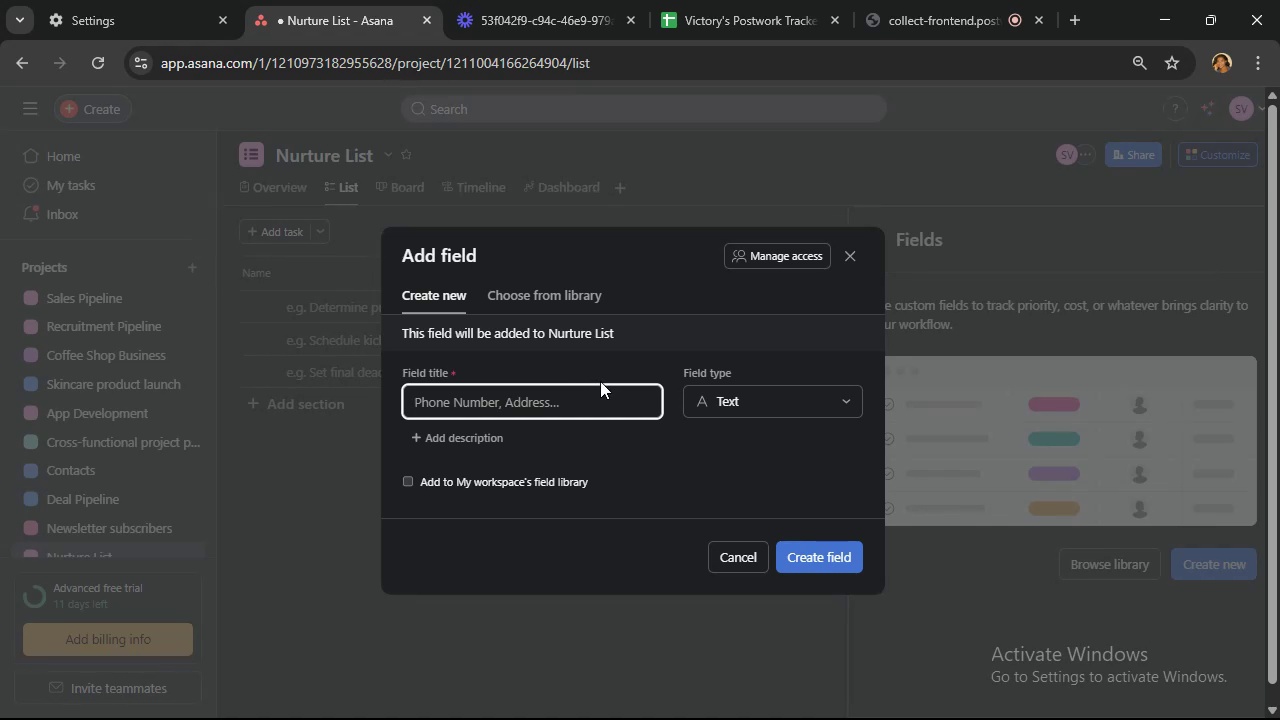 
type(Follow up )
 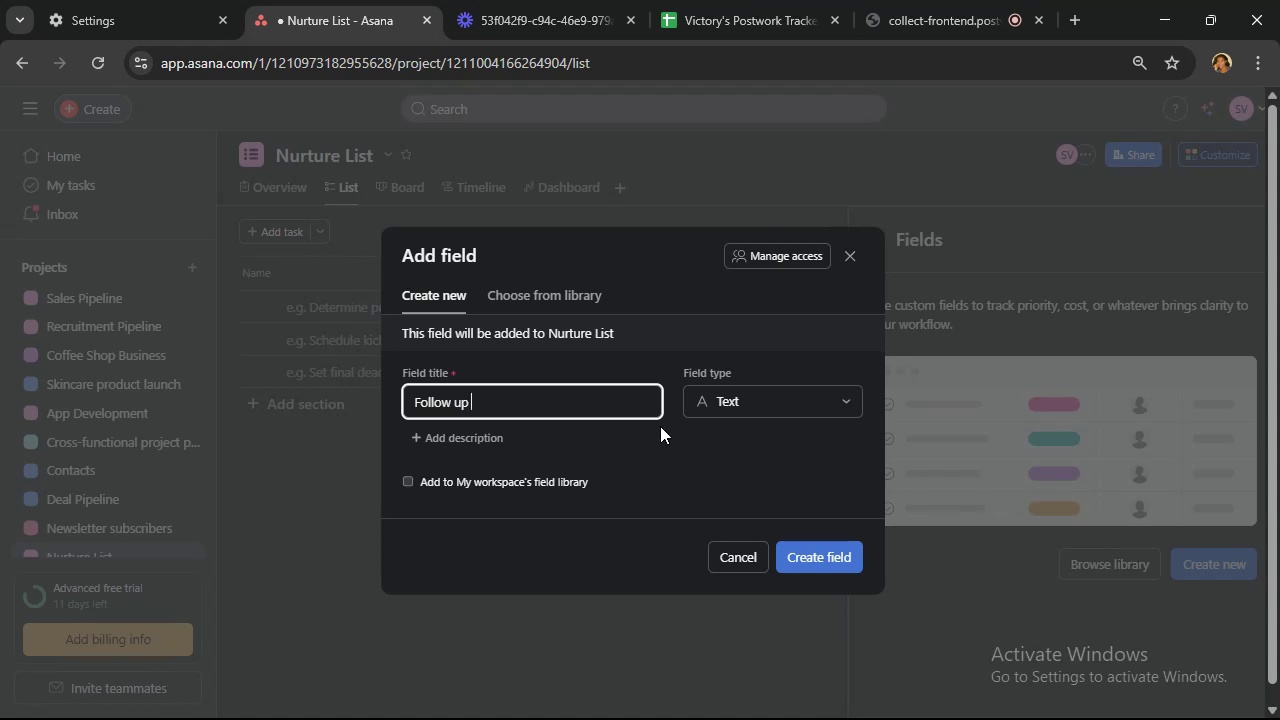 
wait(6.24)
 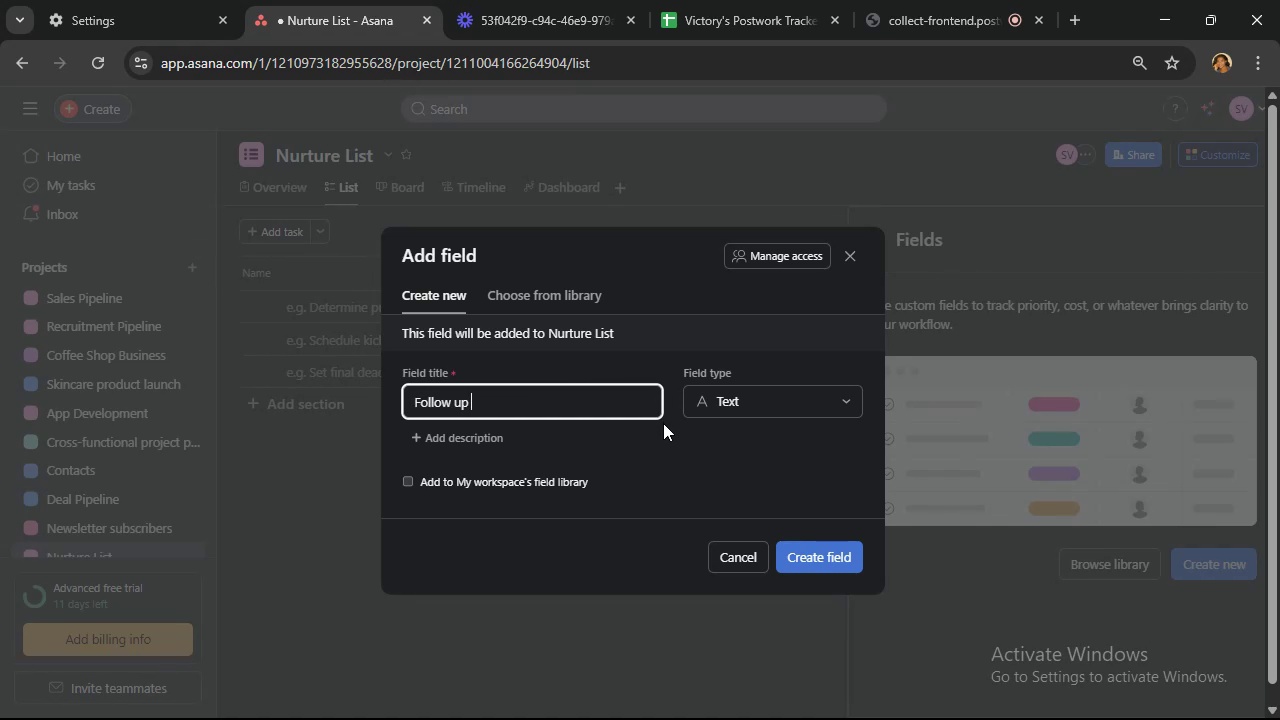 
type(email 2)
 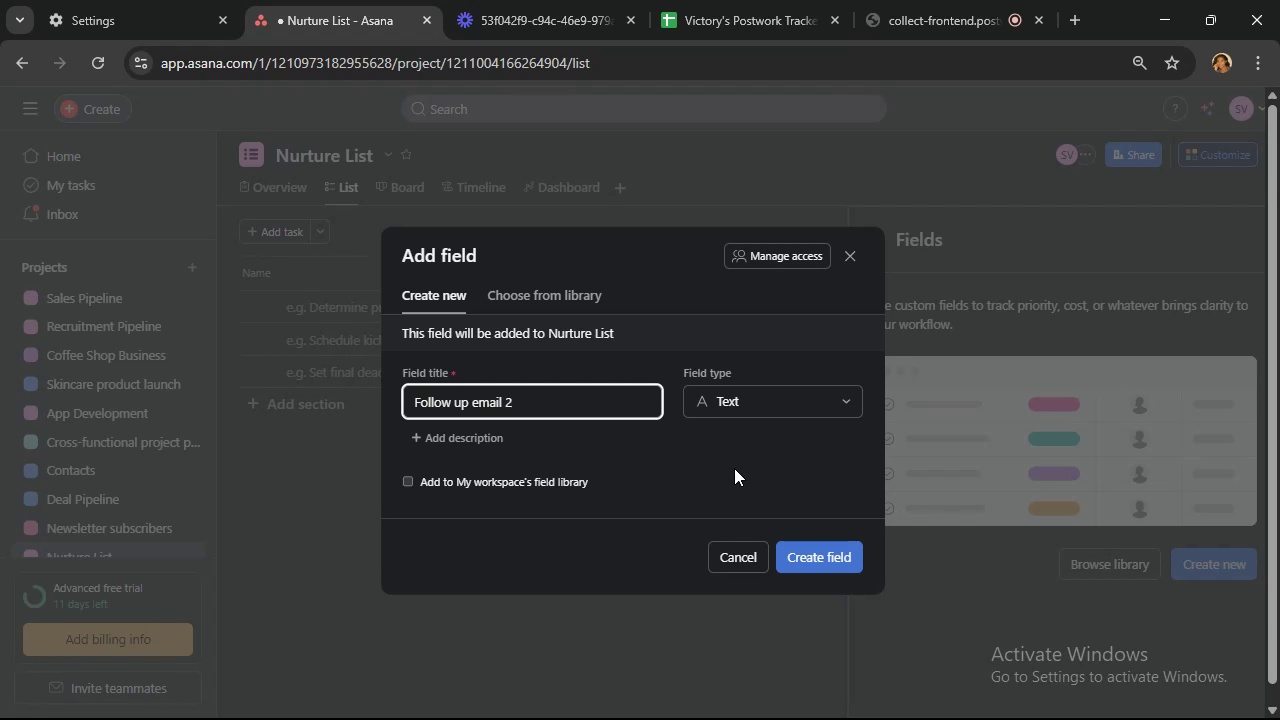 
wait(6.84)
 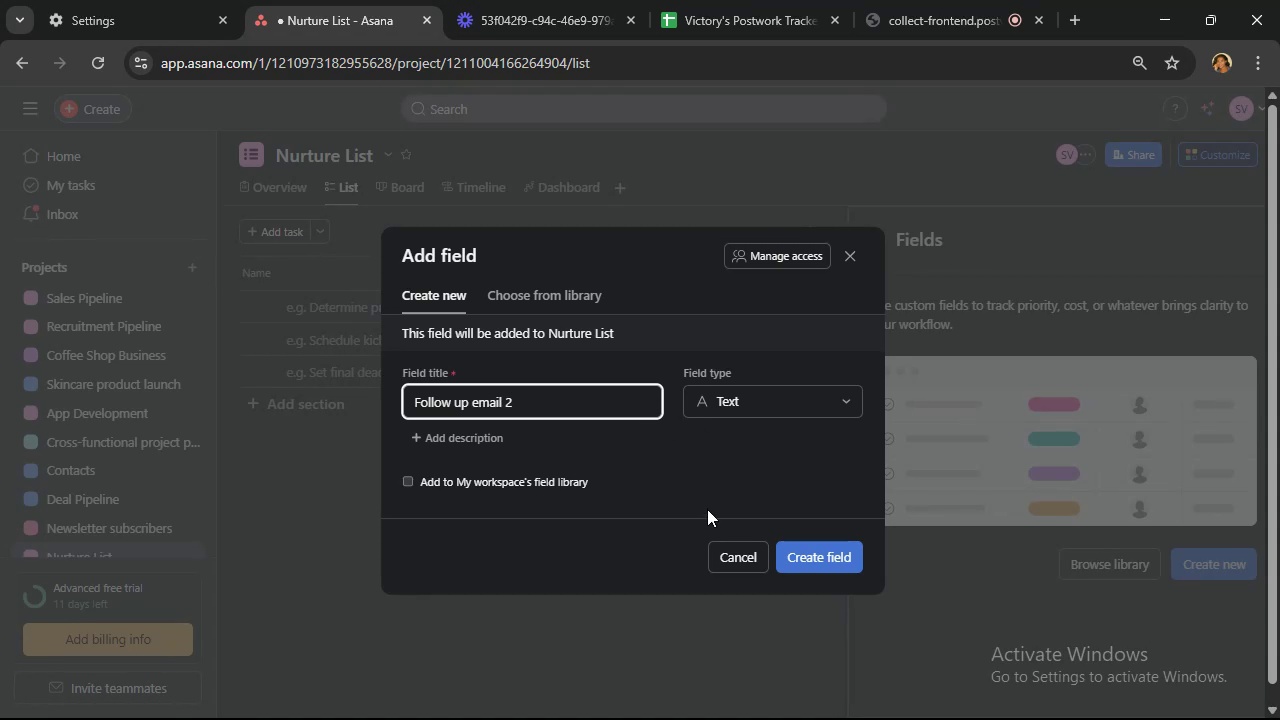 
left_click([825, 411])
 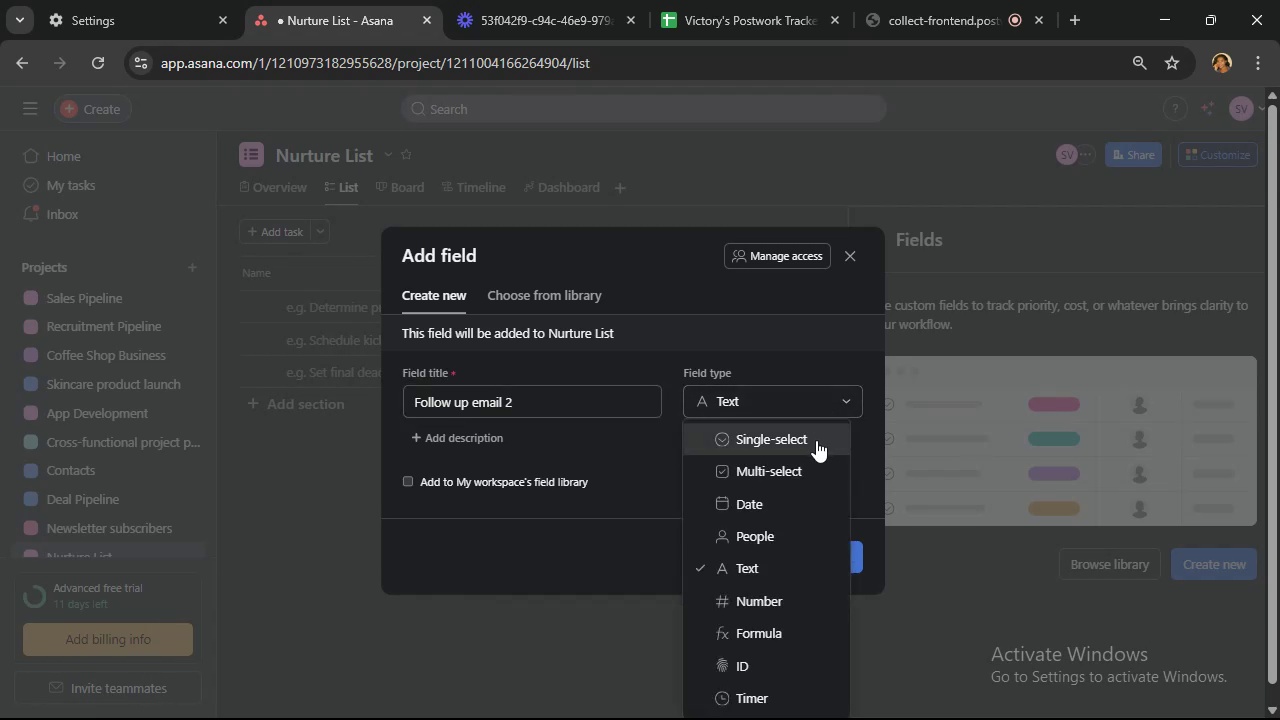 
wait(5.92)
 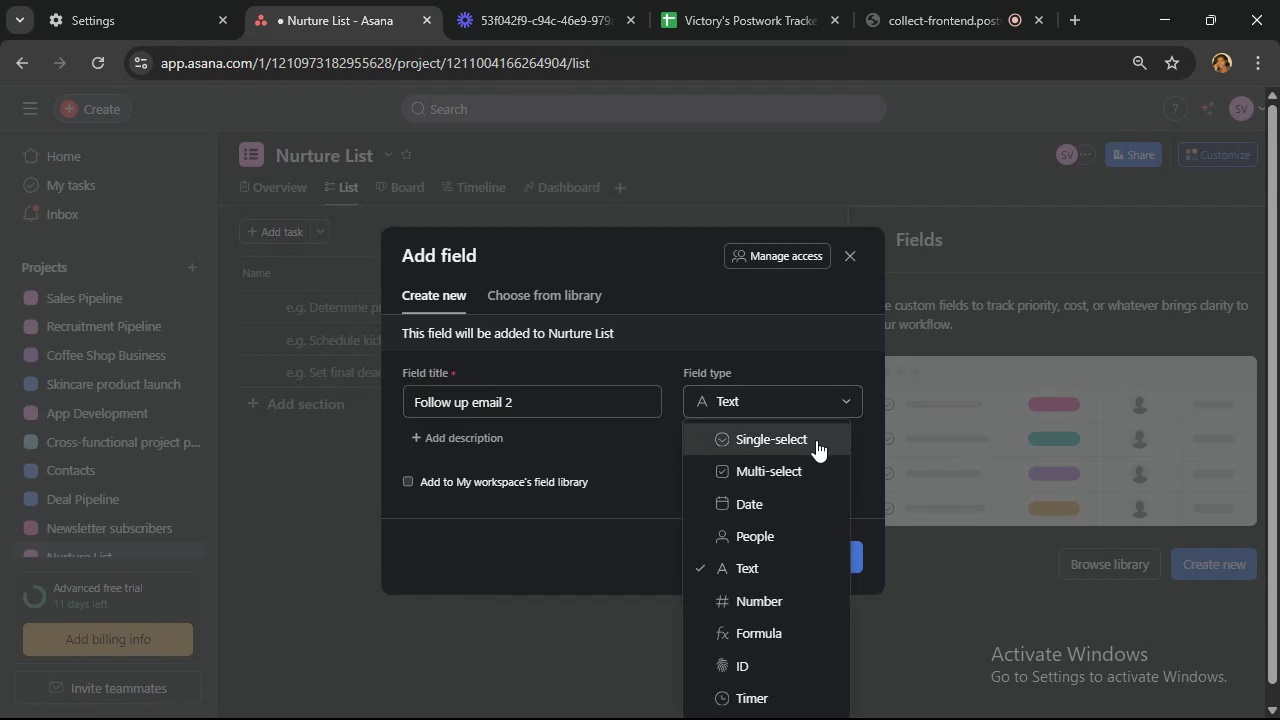 
left_click([816, 440])
 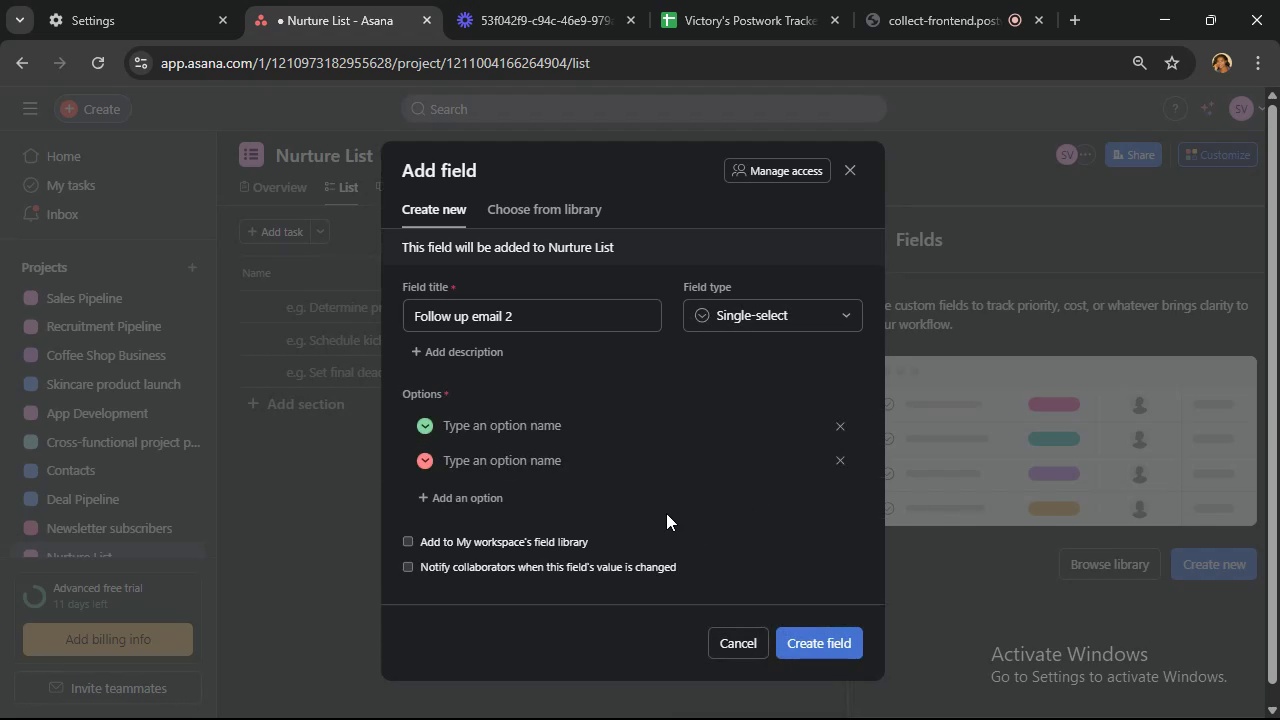 
left_click([579, 425])
 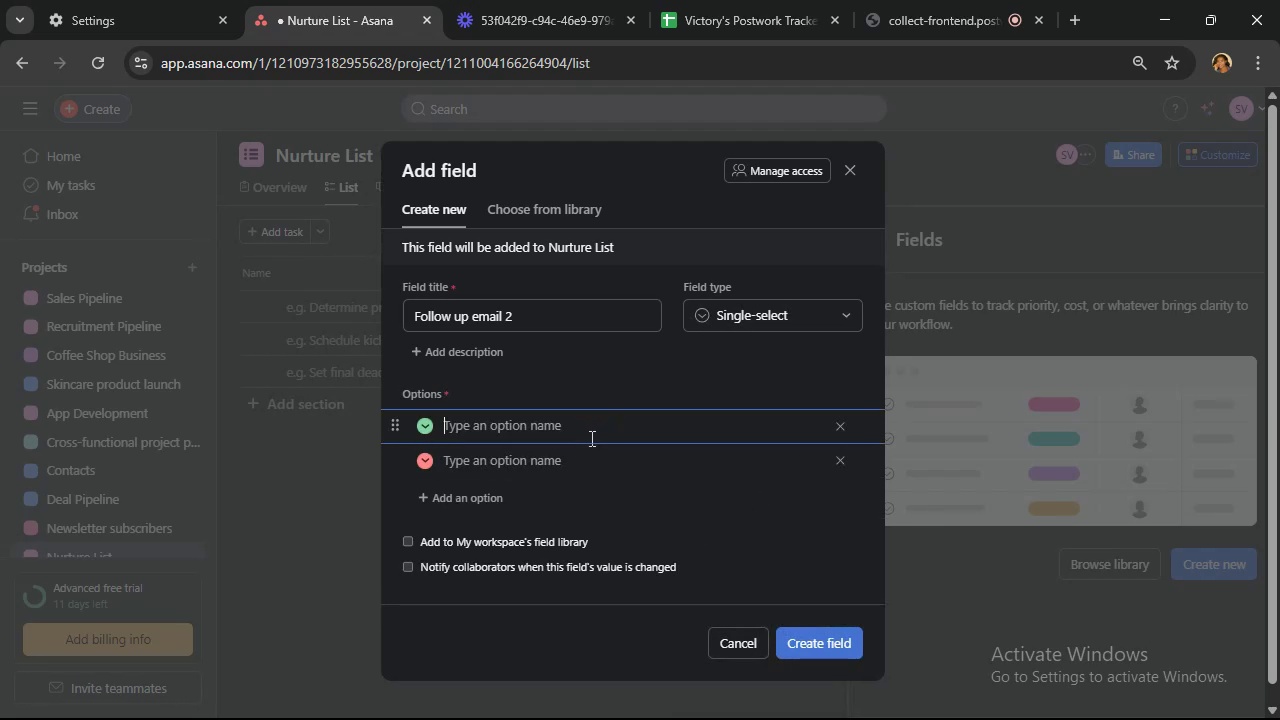 
wait(6.3)
 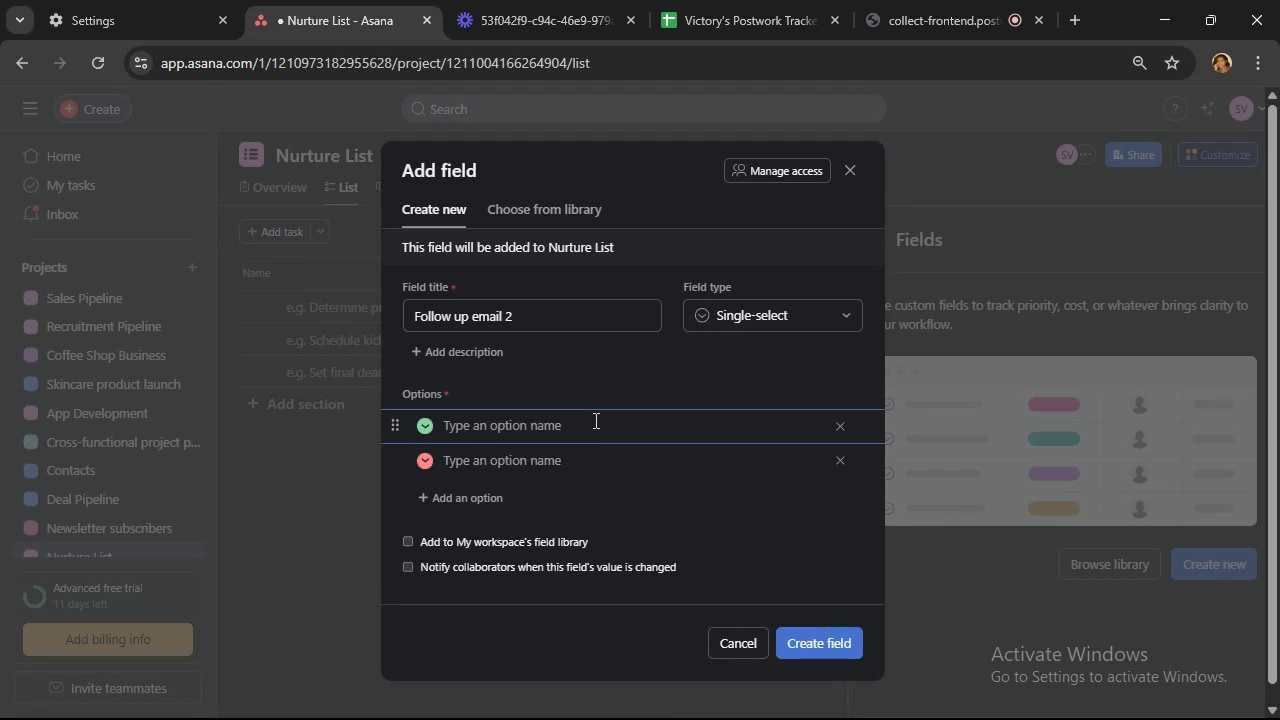 
type(Sent)
 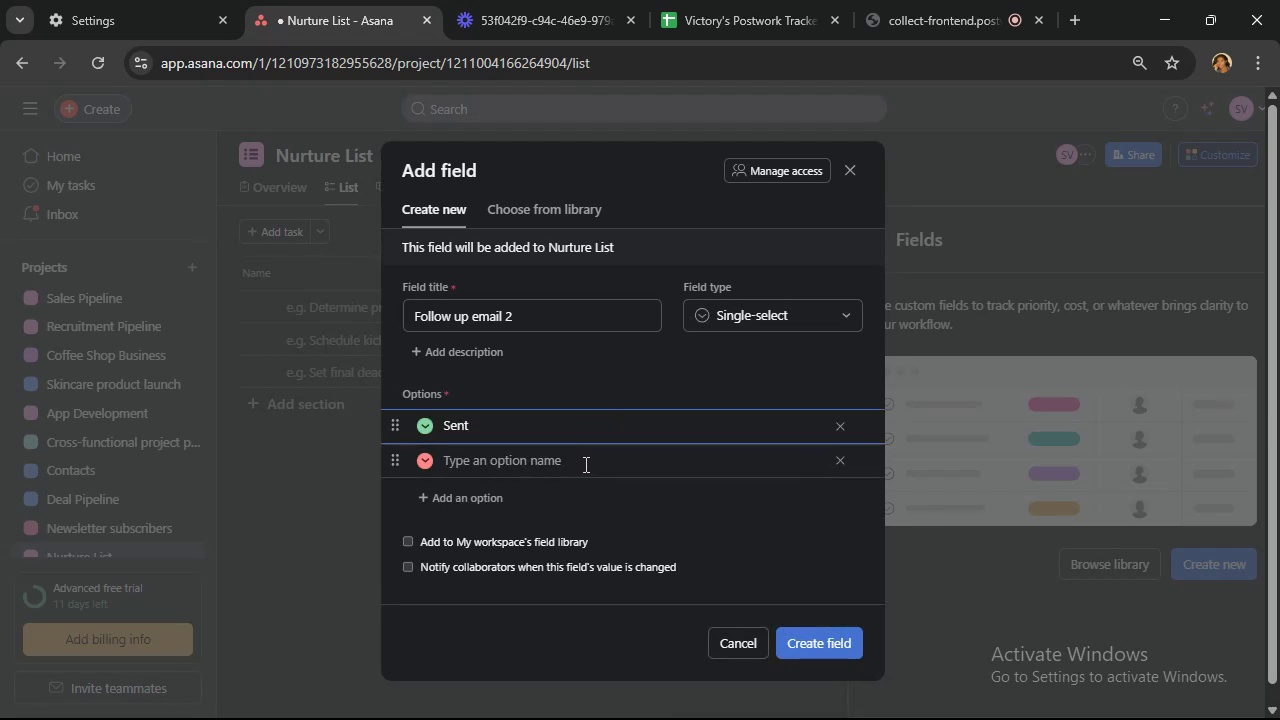 
left_click([584, 464])
 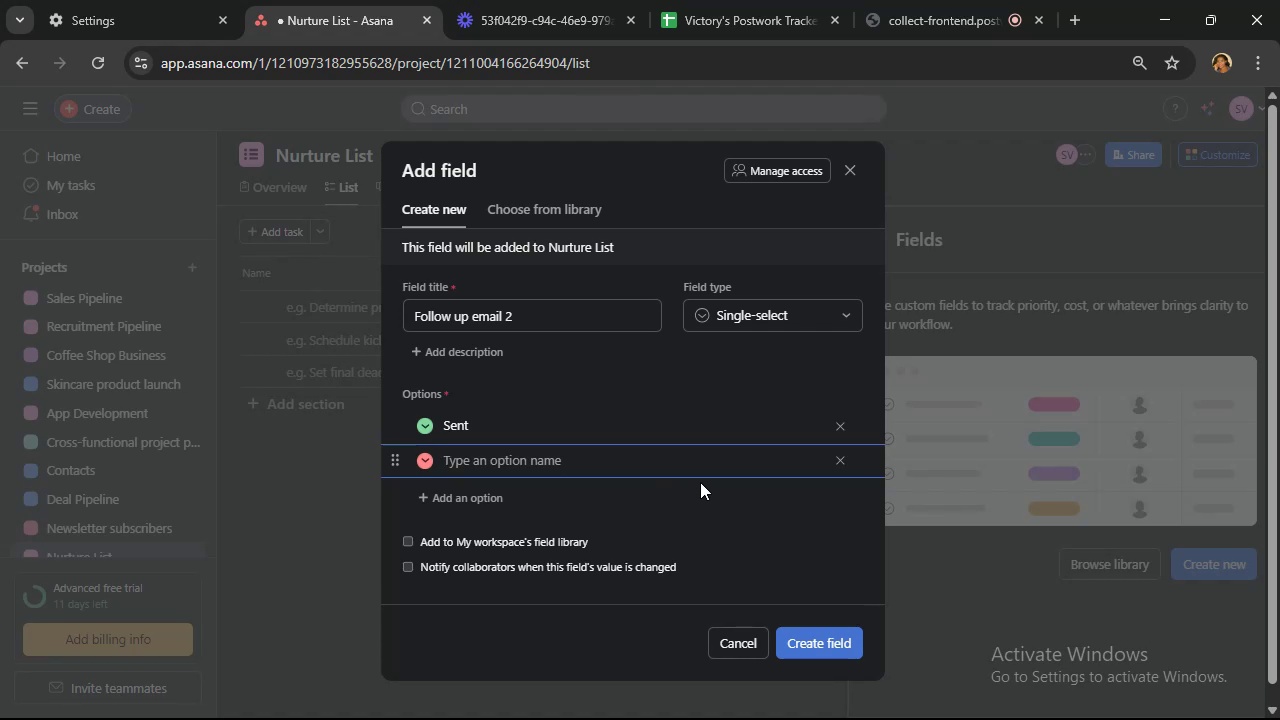 
wait(48.46)
 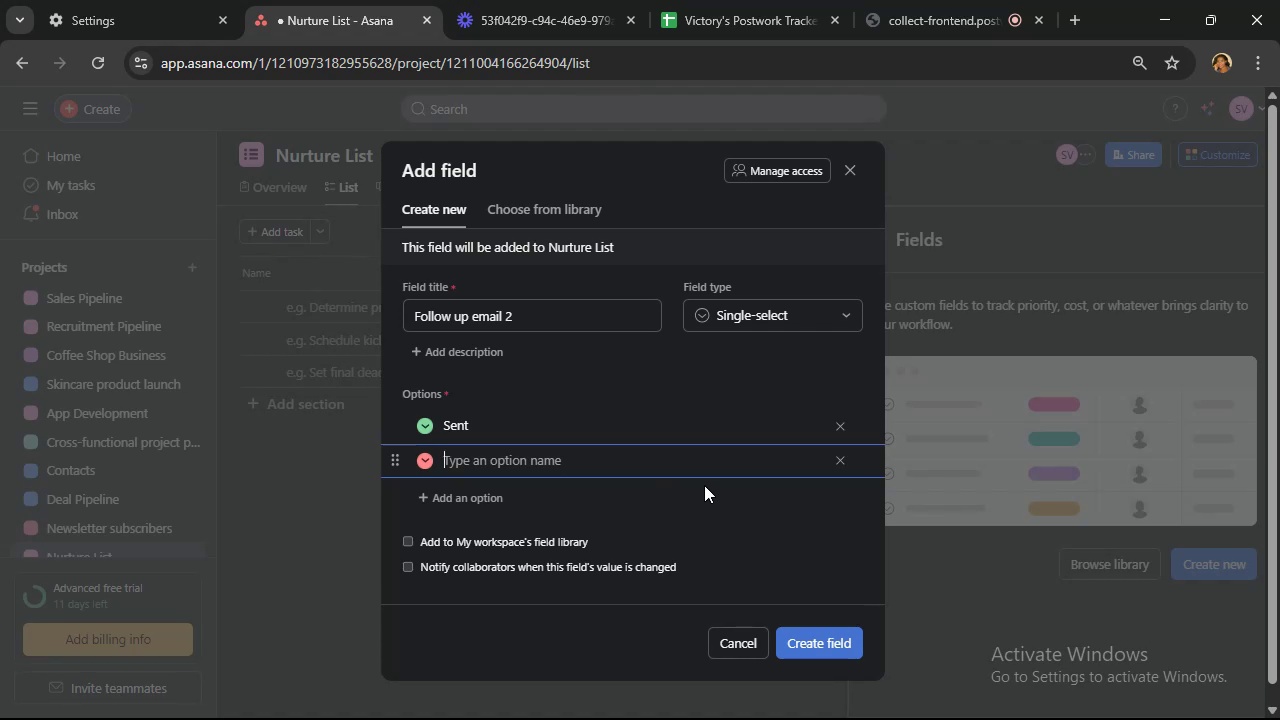 
type(Not sent)
 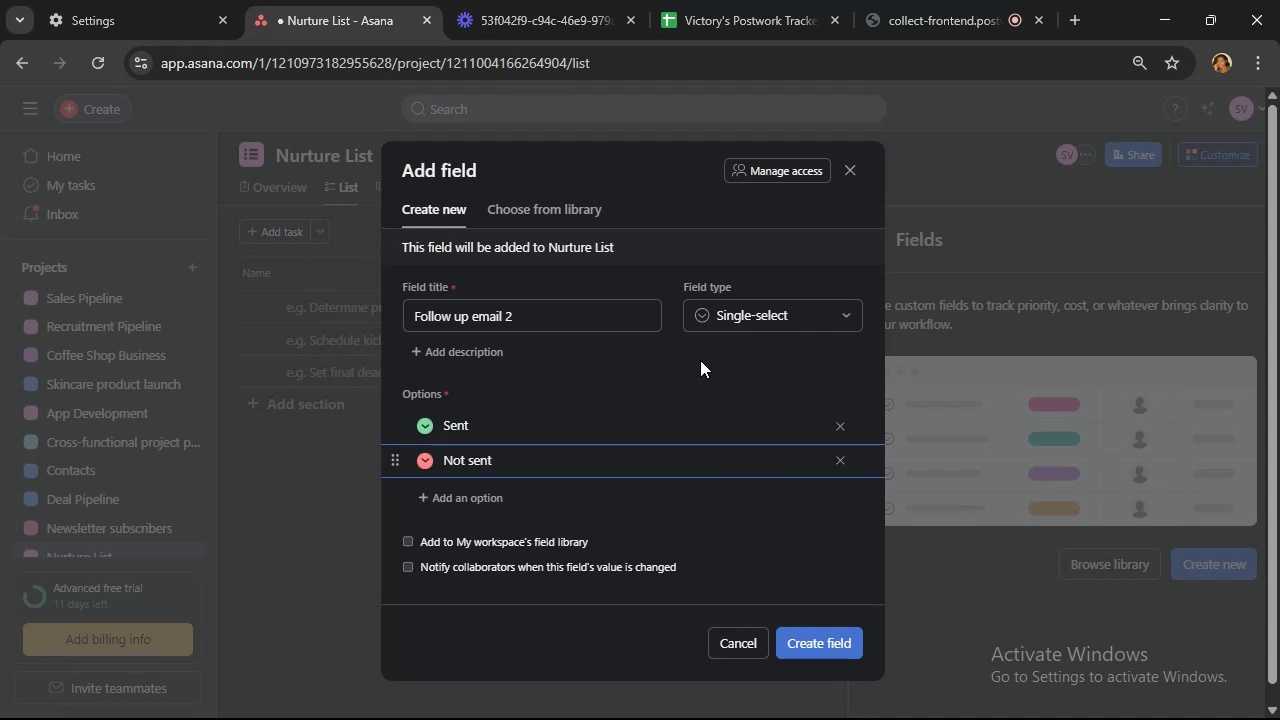 
wait(64.97)
 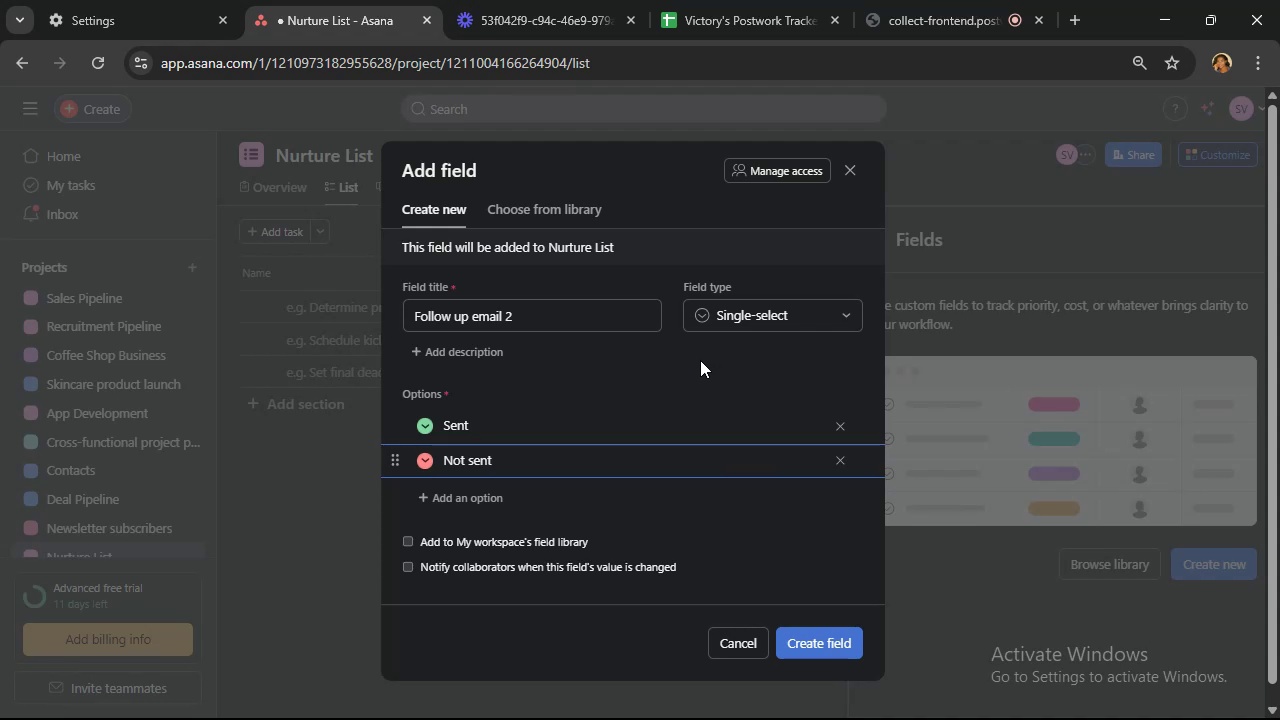 
left_click([821, 643])
 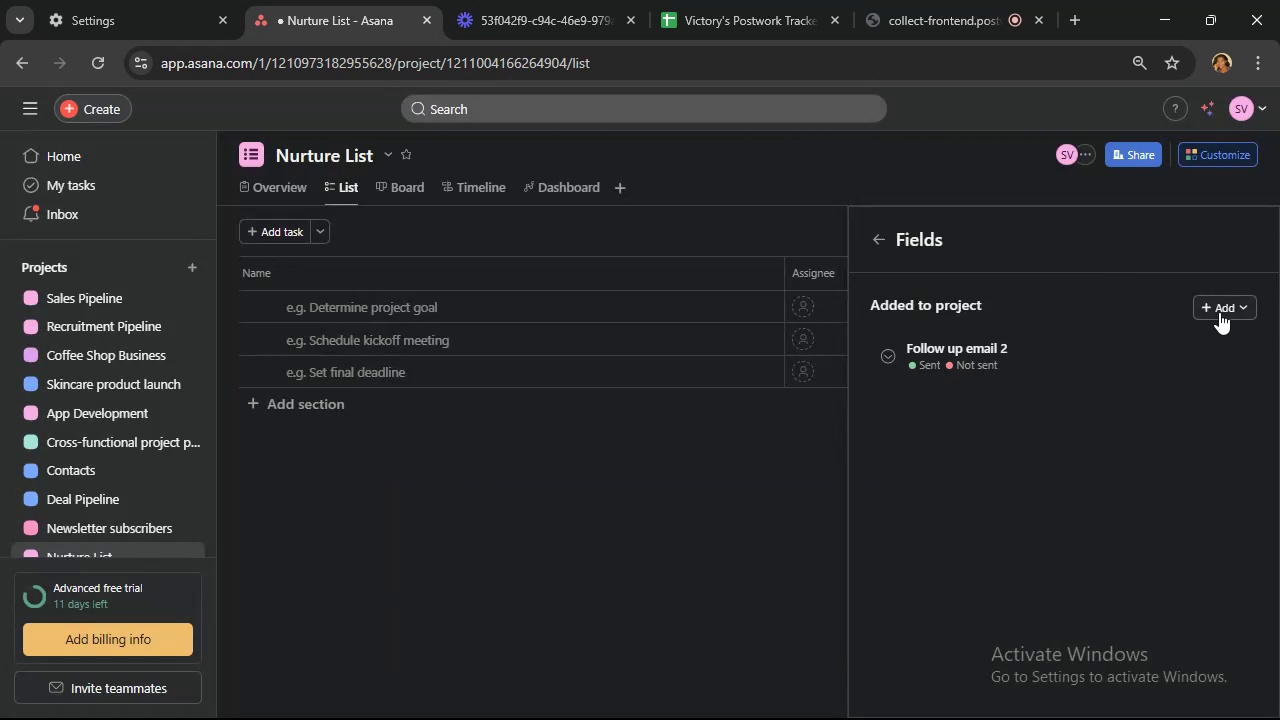 
left_click([1219, 312])
 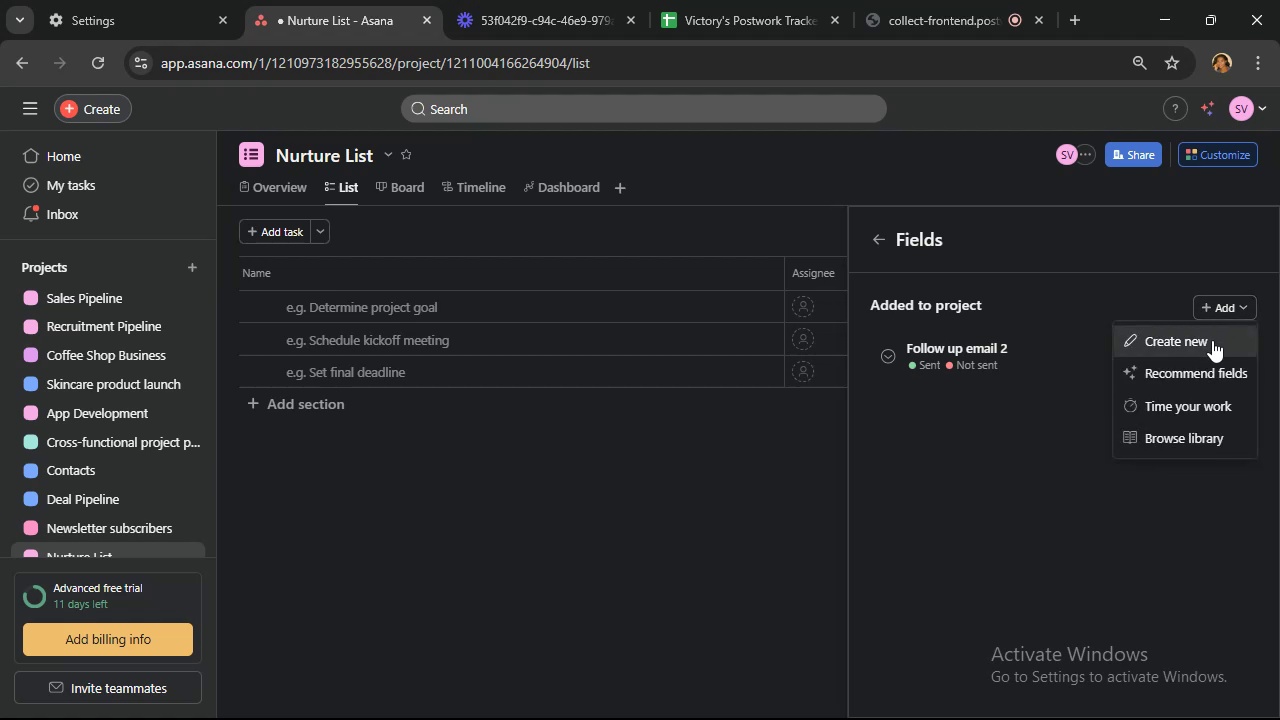 
left_click([1212, 340])
 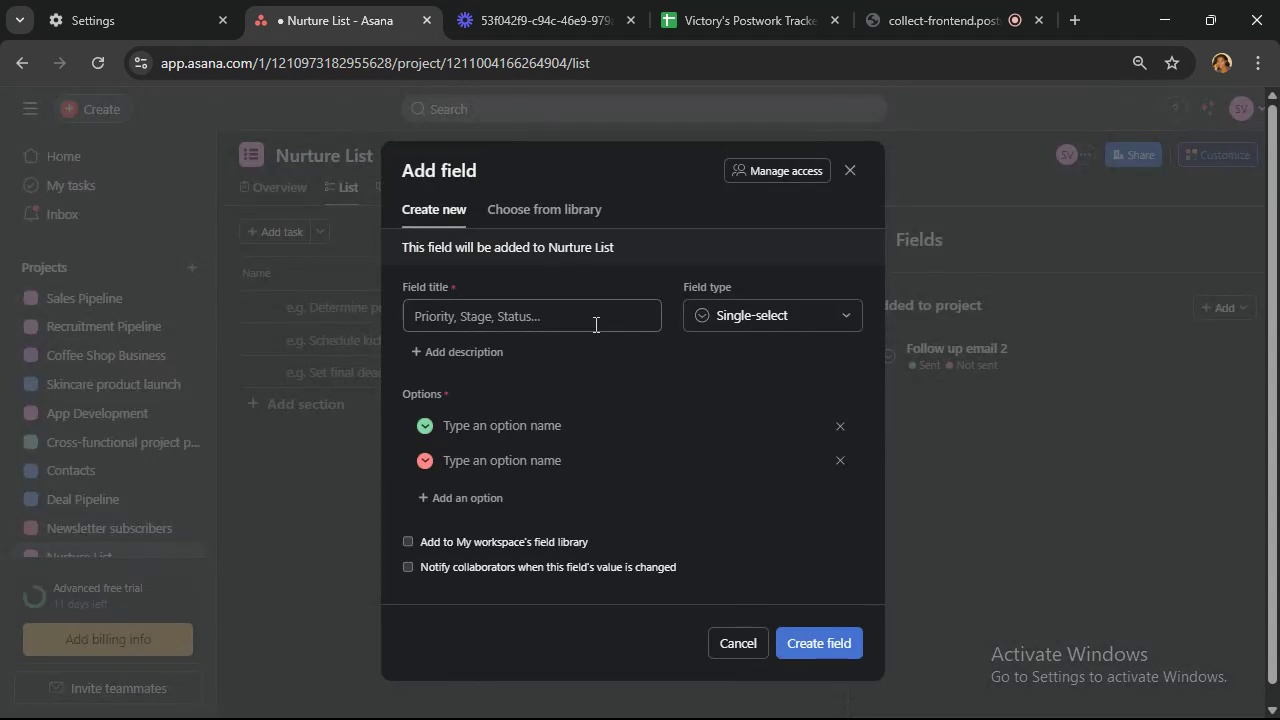 
left_click([594, 318])
 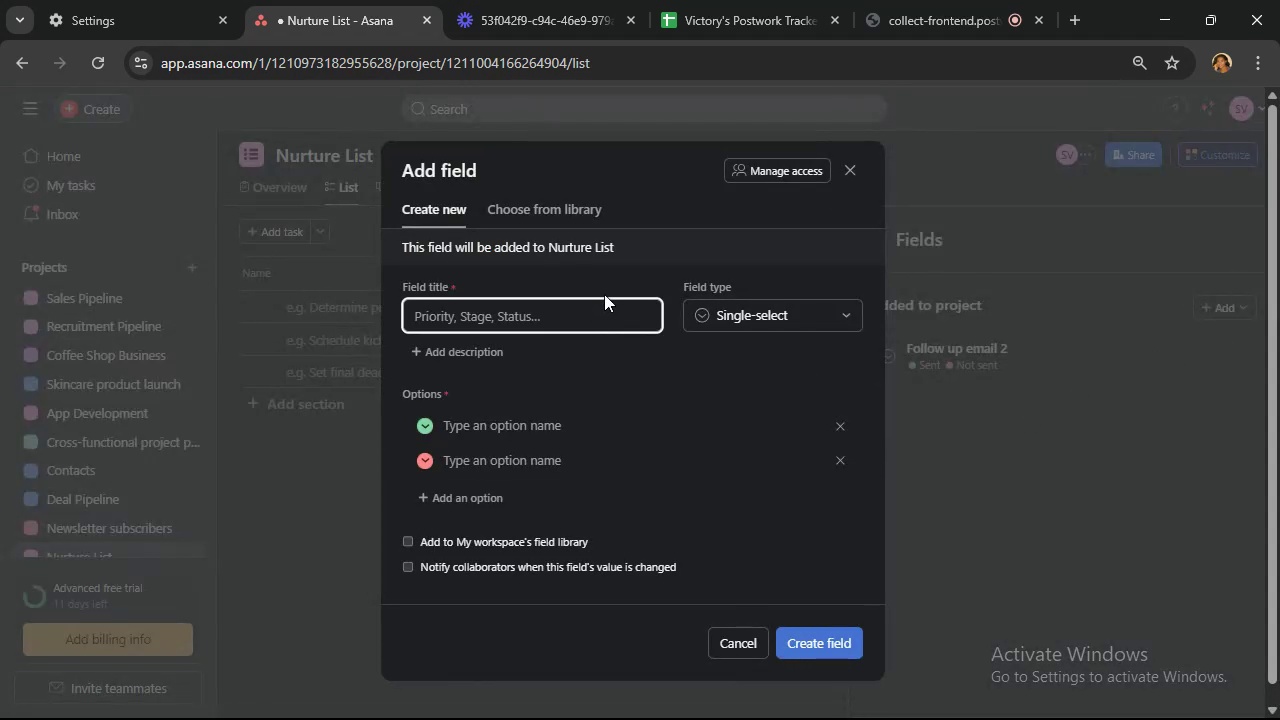 
type(Phone call)
 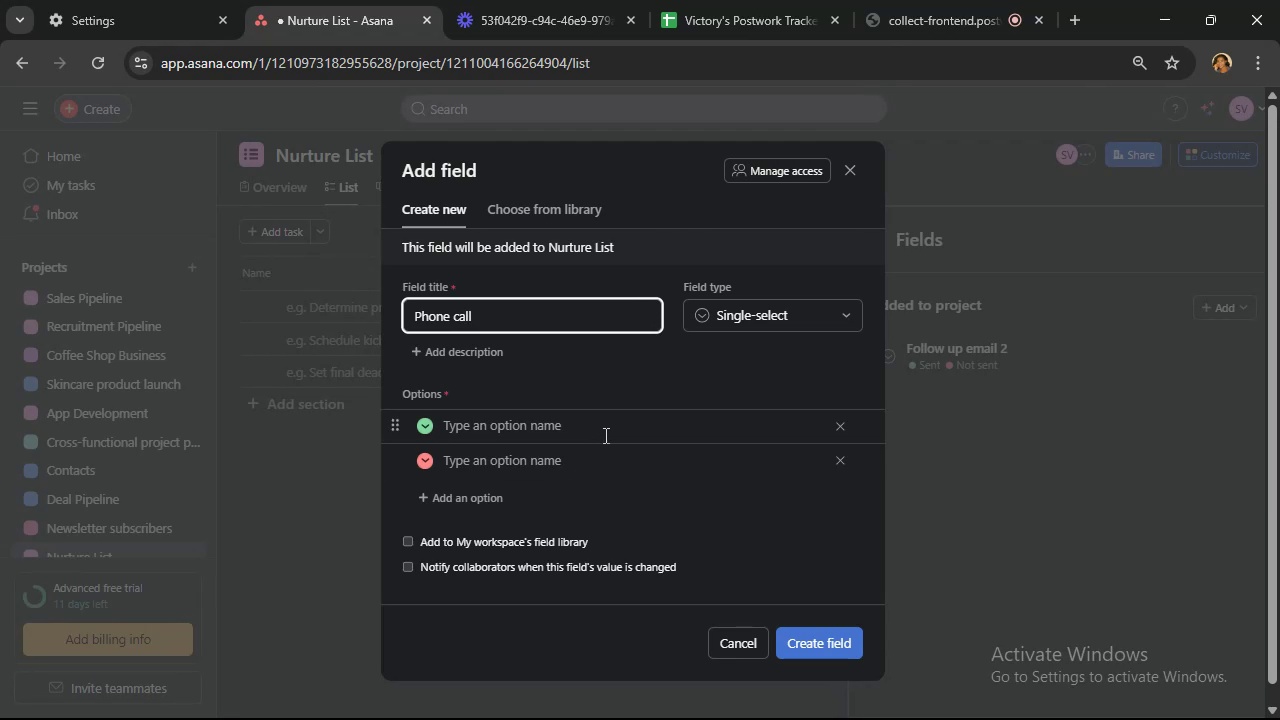 
wait(7.02)
 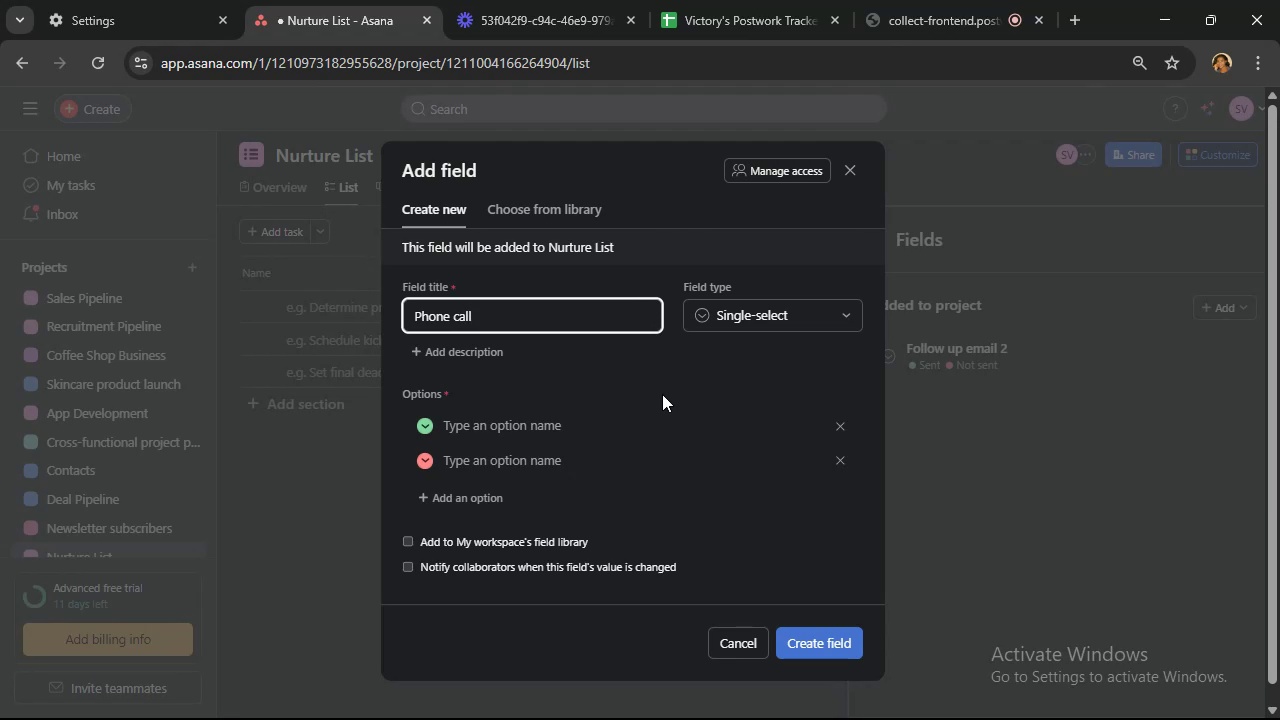 
left_click([823, 315])
 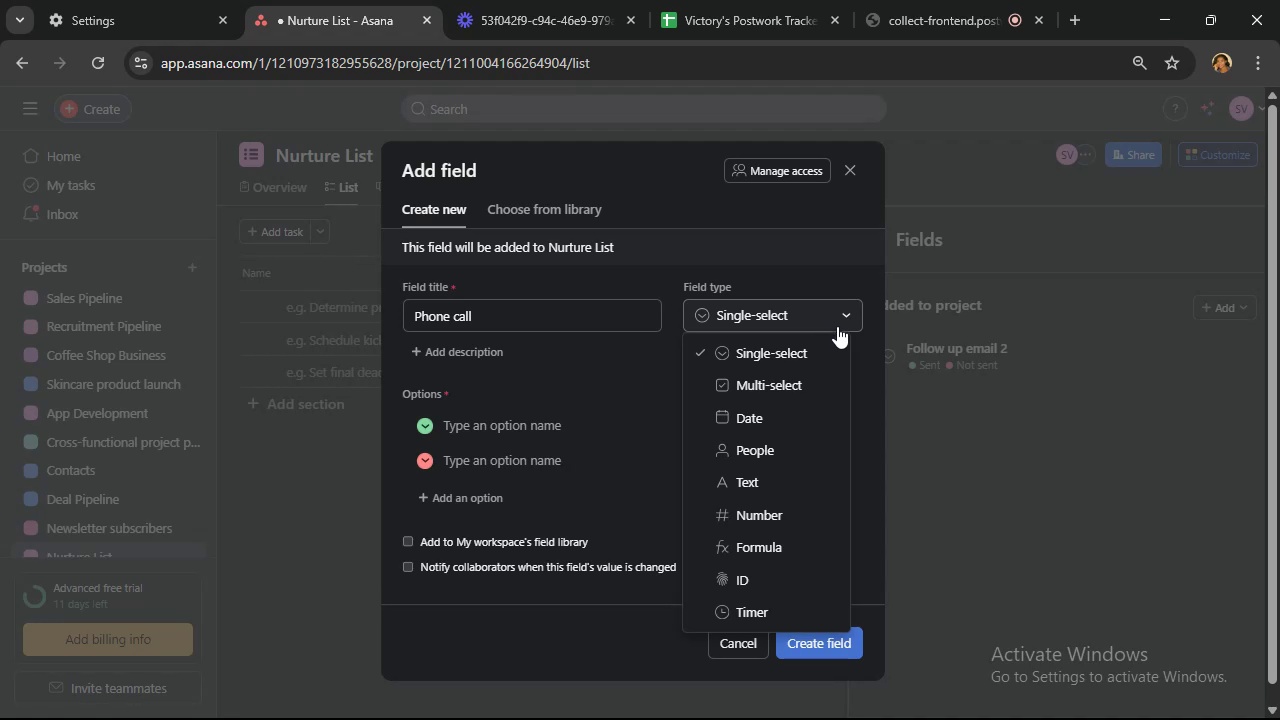 
wait(8.87)
 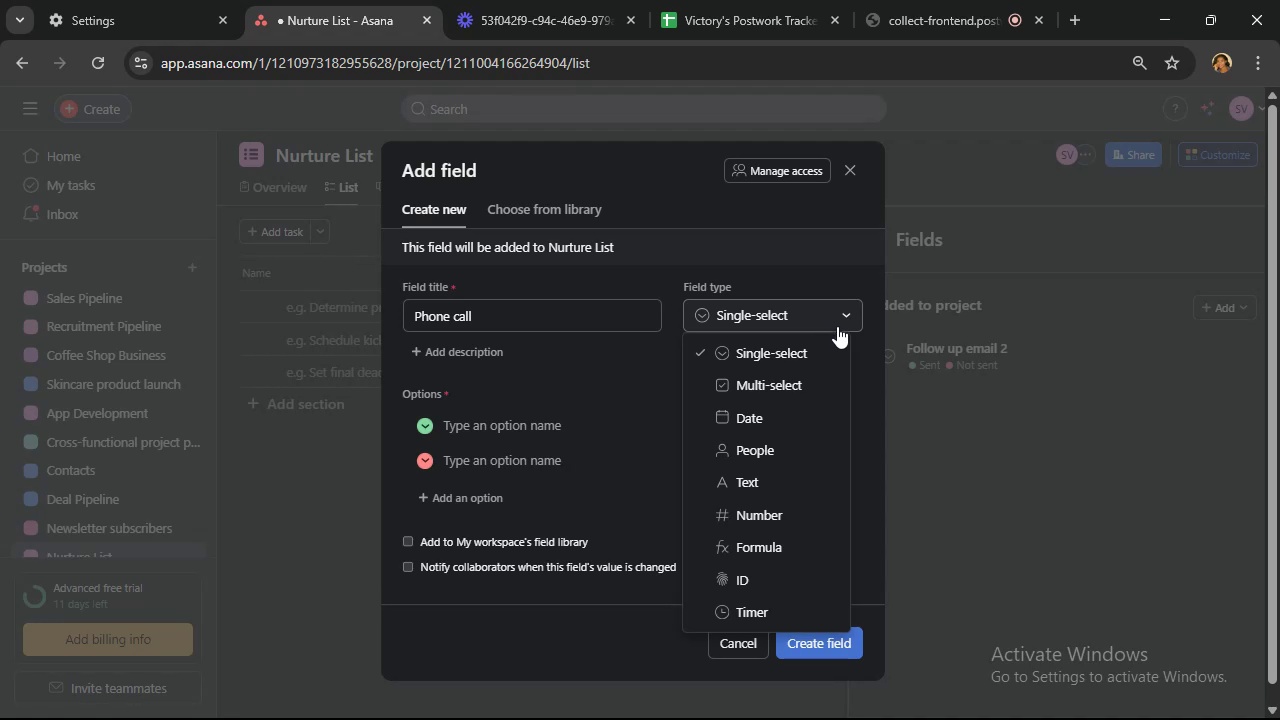 
left_click([642, 366])
 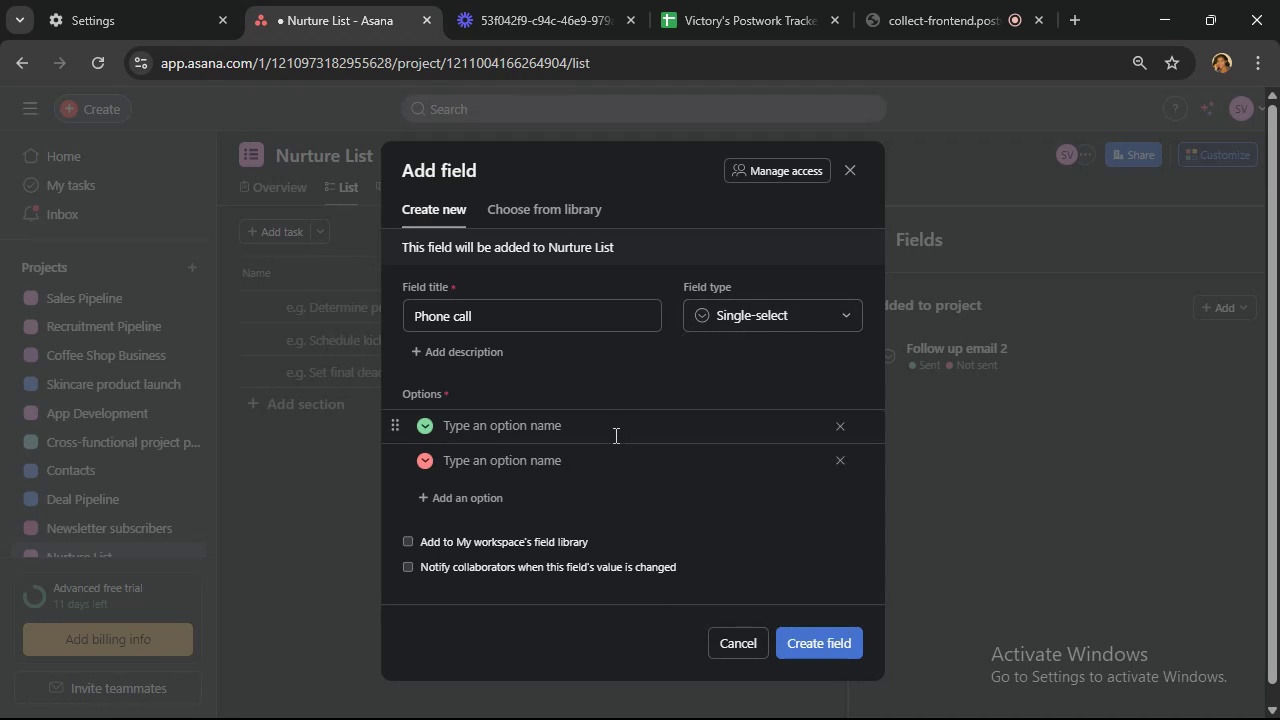 
left_click([614, 428])
 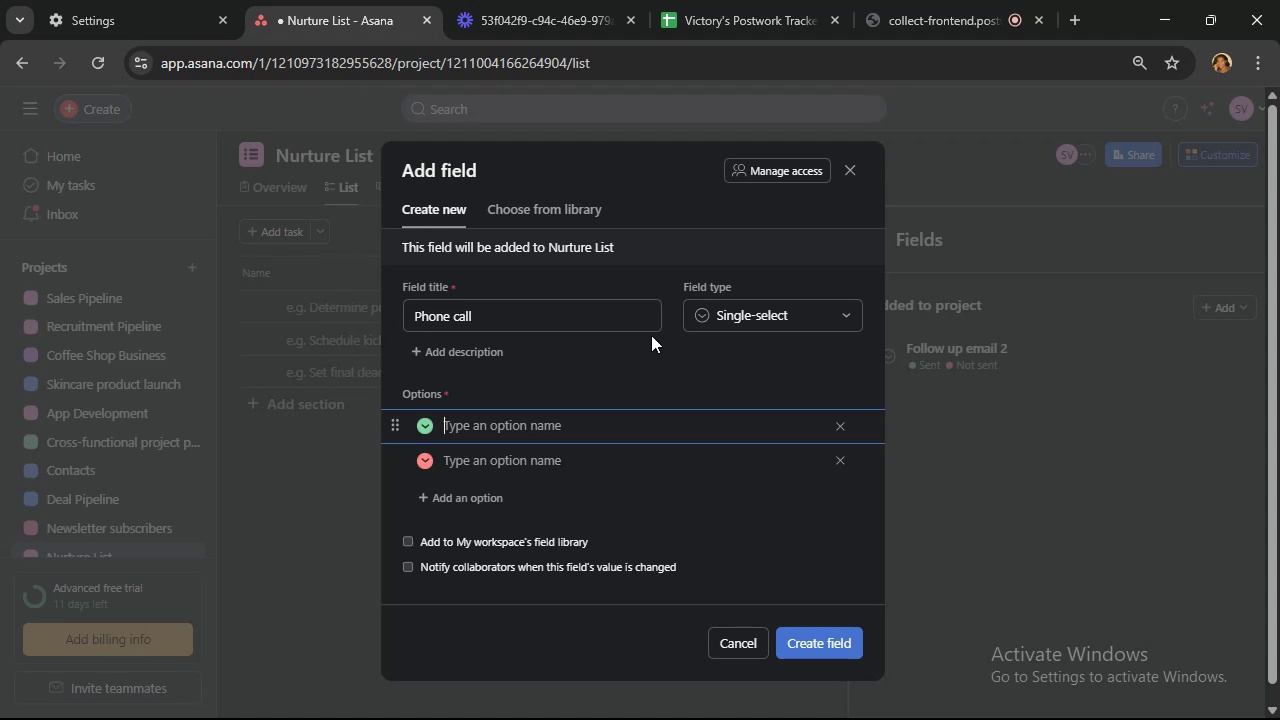 
wait(7.52)
 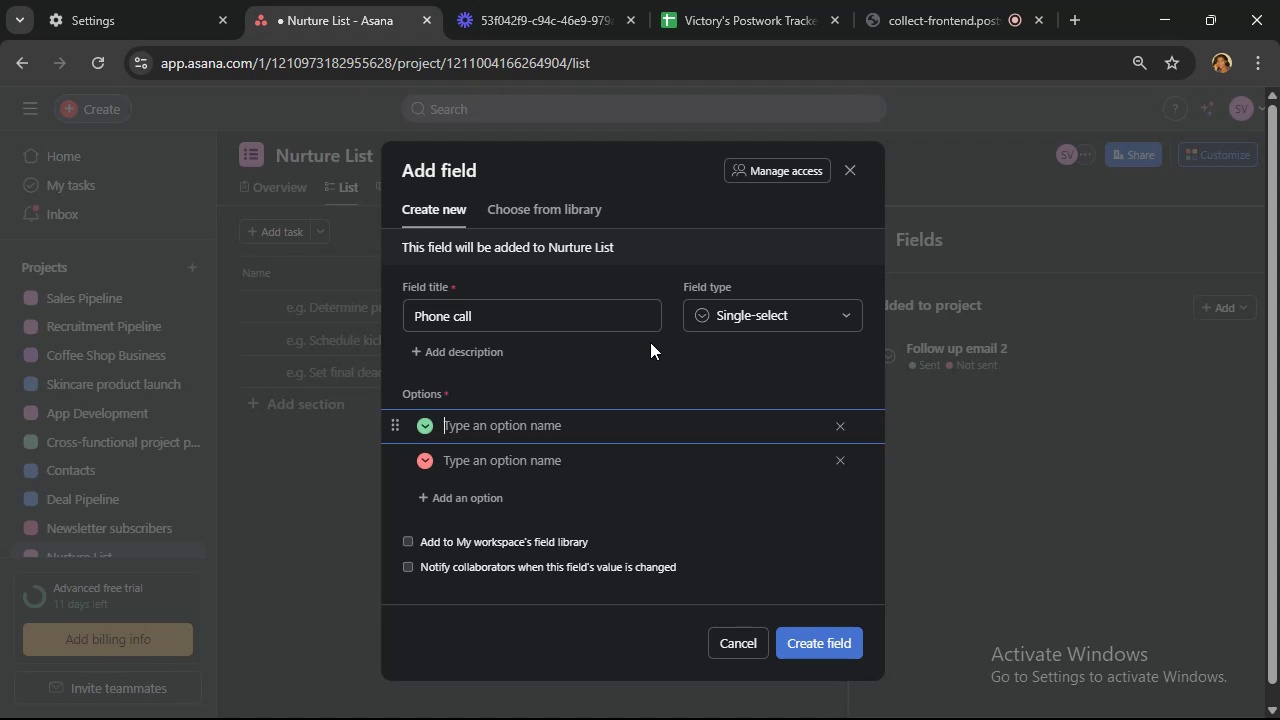 
key(Shift+R)
 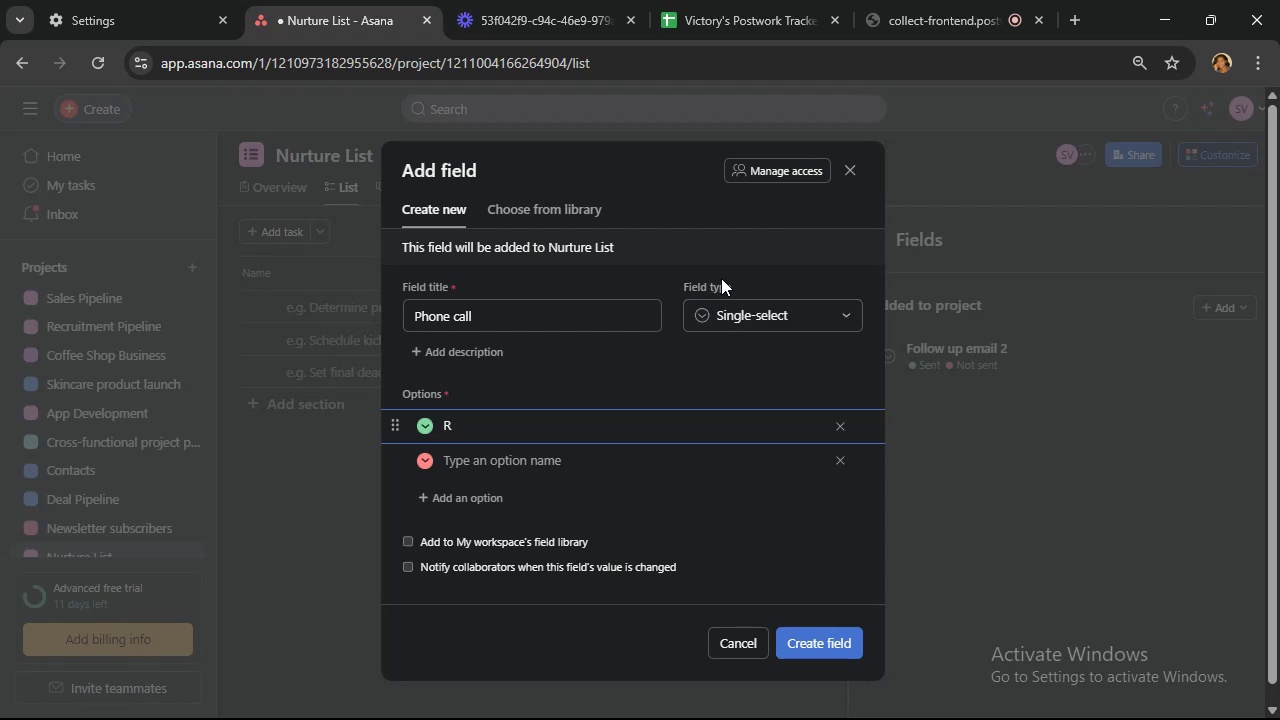 
wait(6.91)
 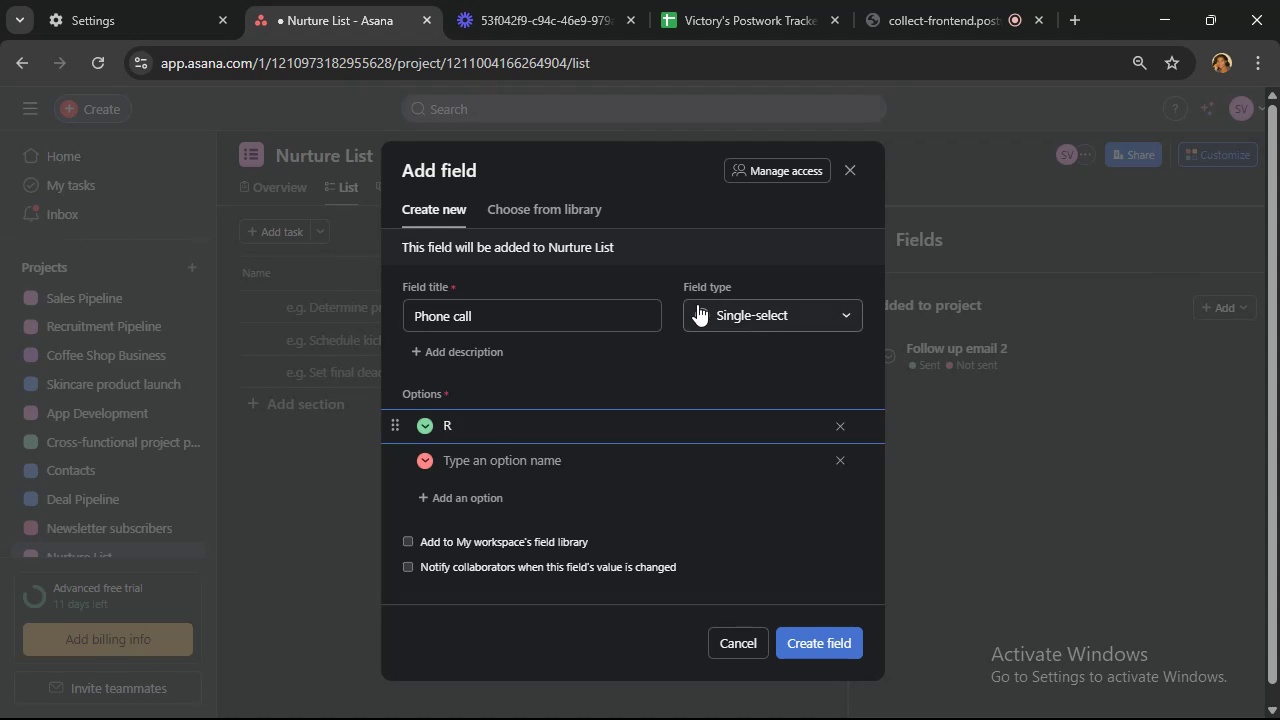 
type(o)
key(Backspace)
key(Backspace)
type(Called)
 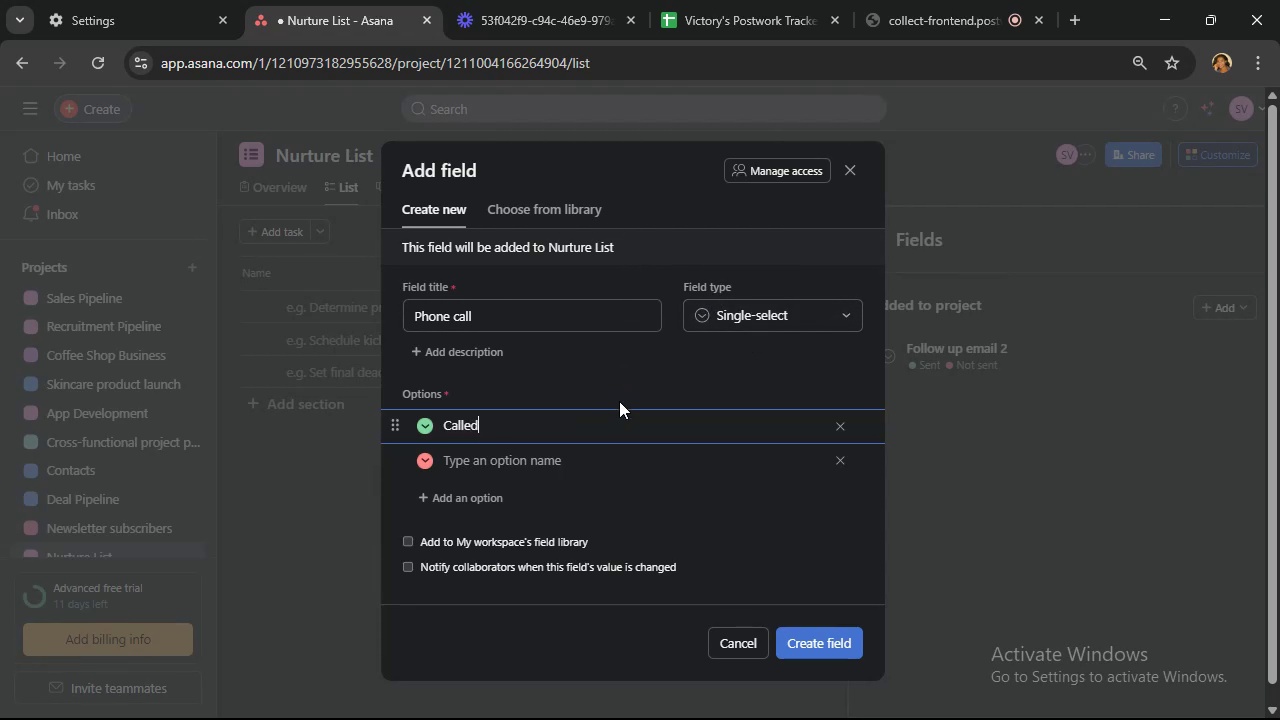 
left_click([610, 460])
 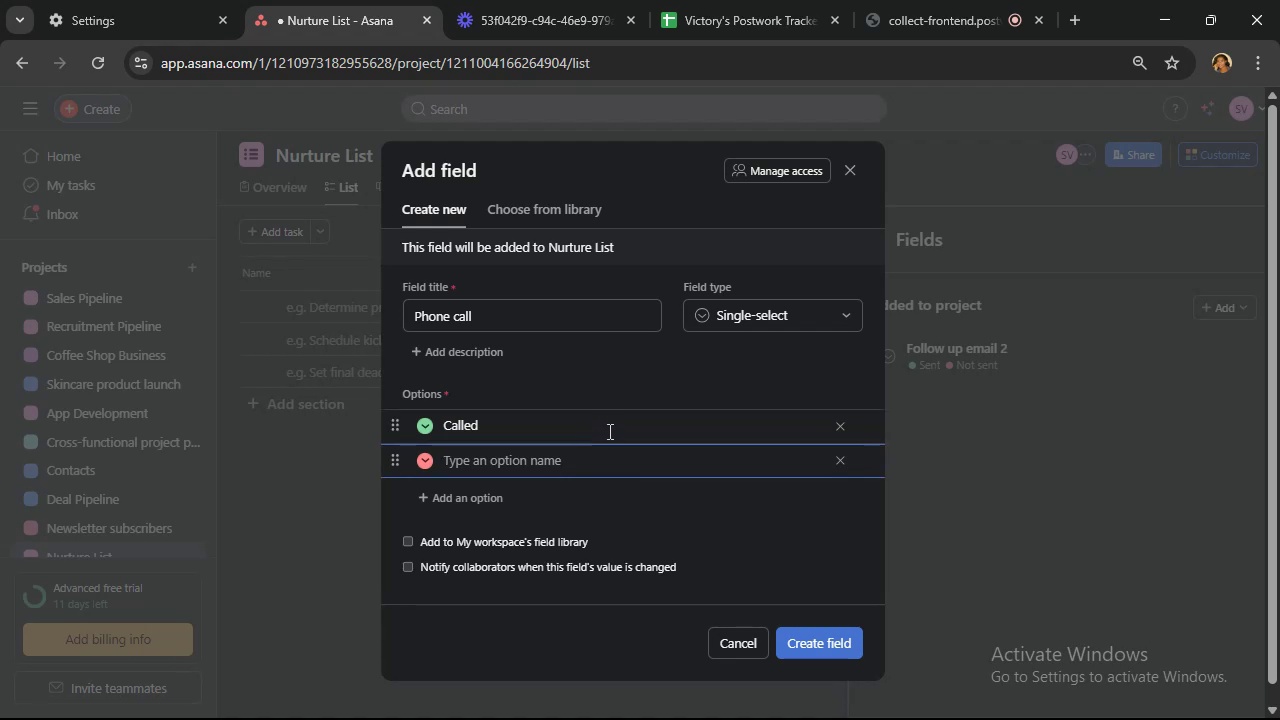 
type(Not called)
 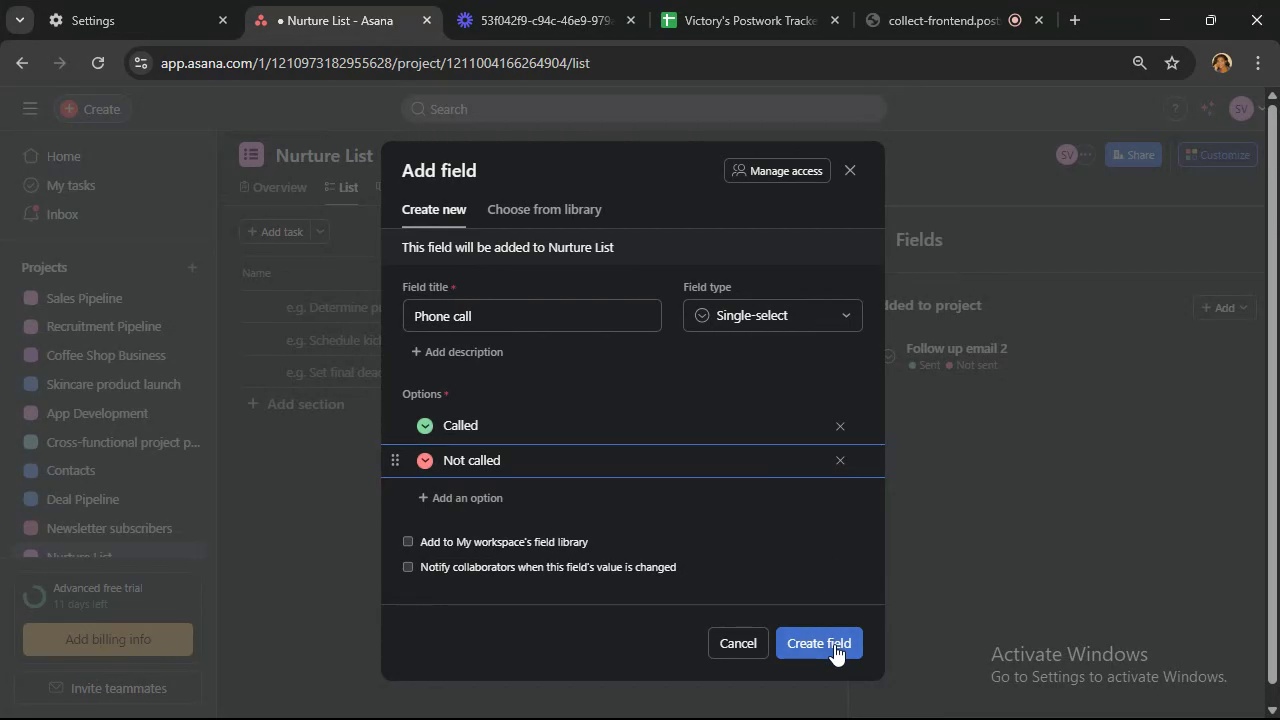 
wait(7.04)
 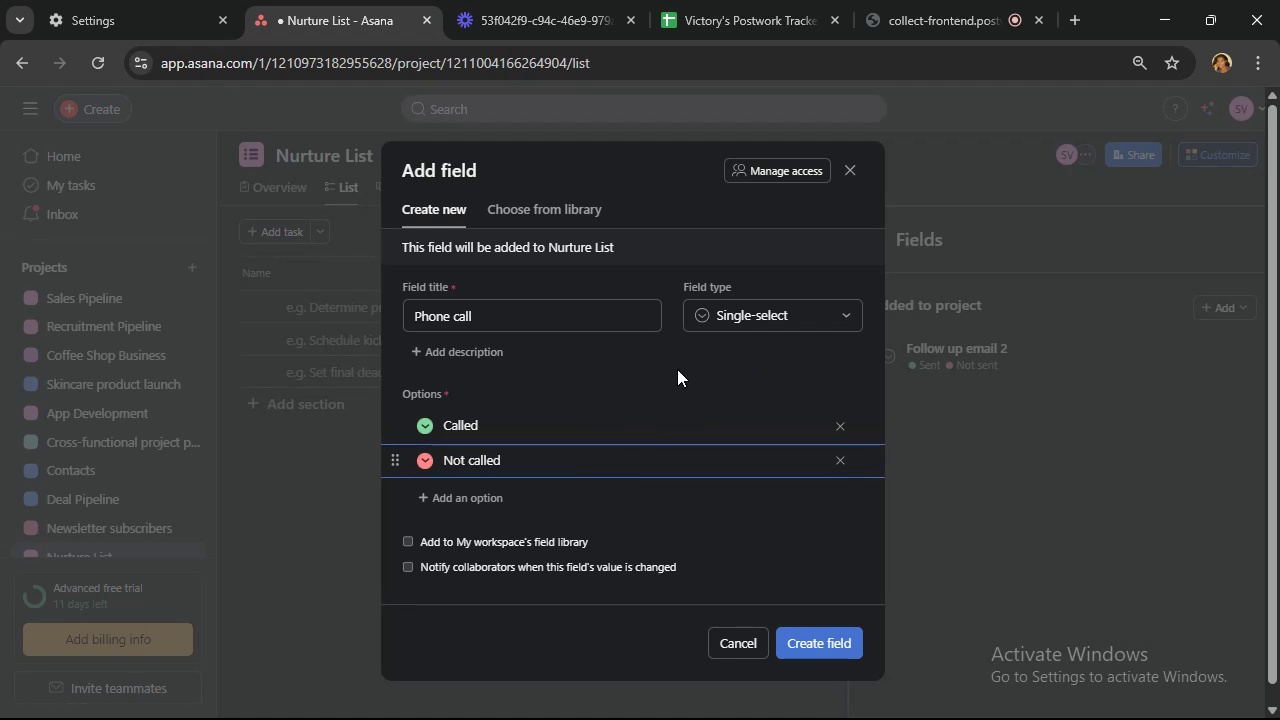 
left_click([834, 644])
 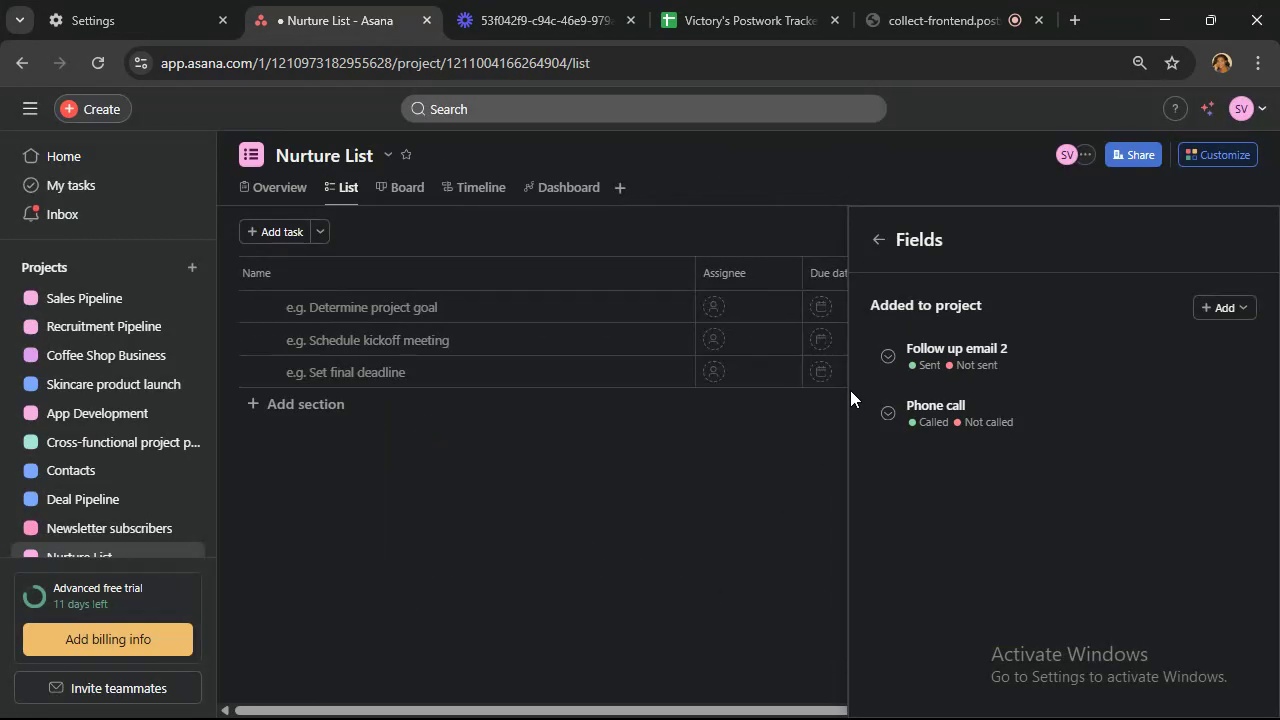 
wait(11.55)
 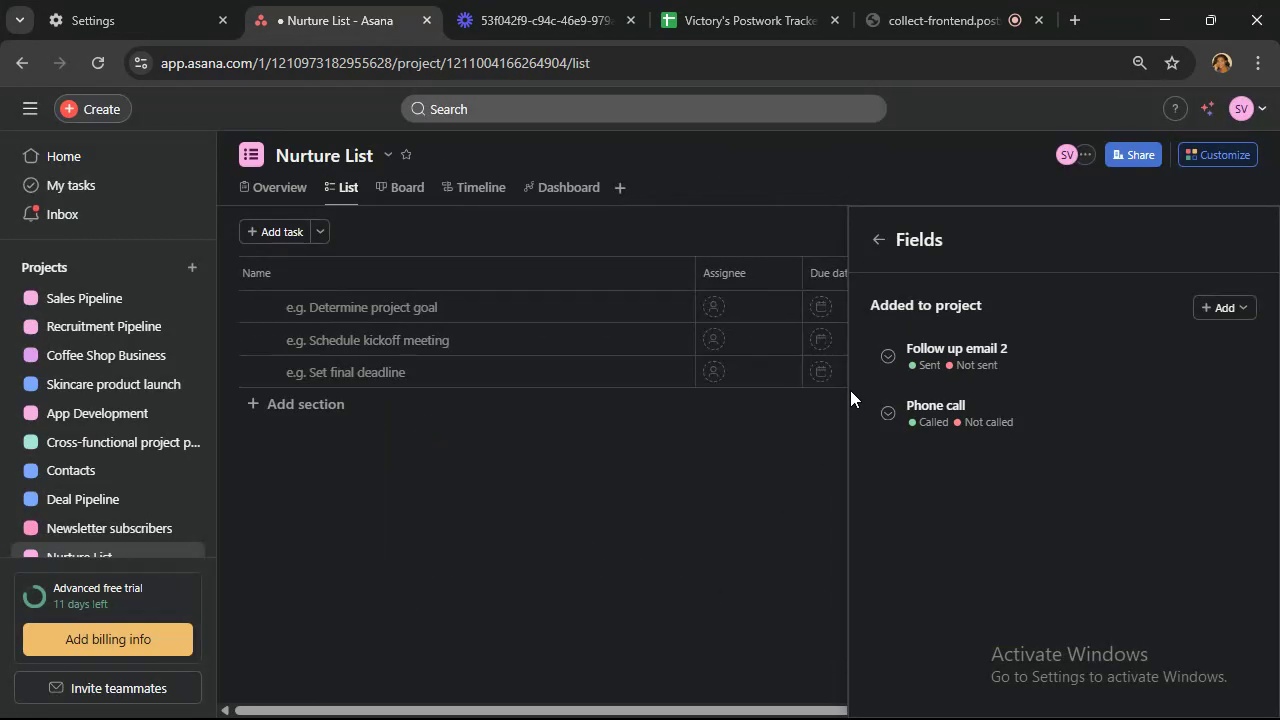 
left_click([877, 241])
 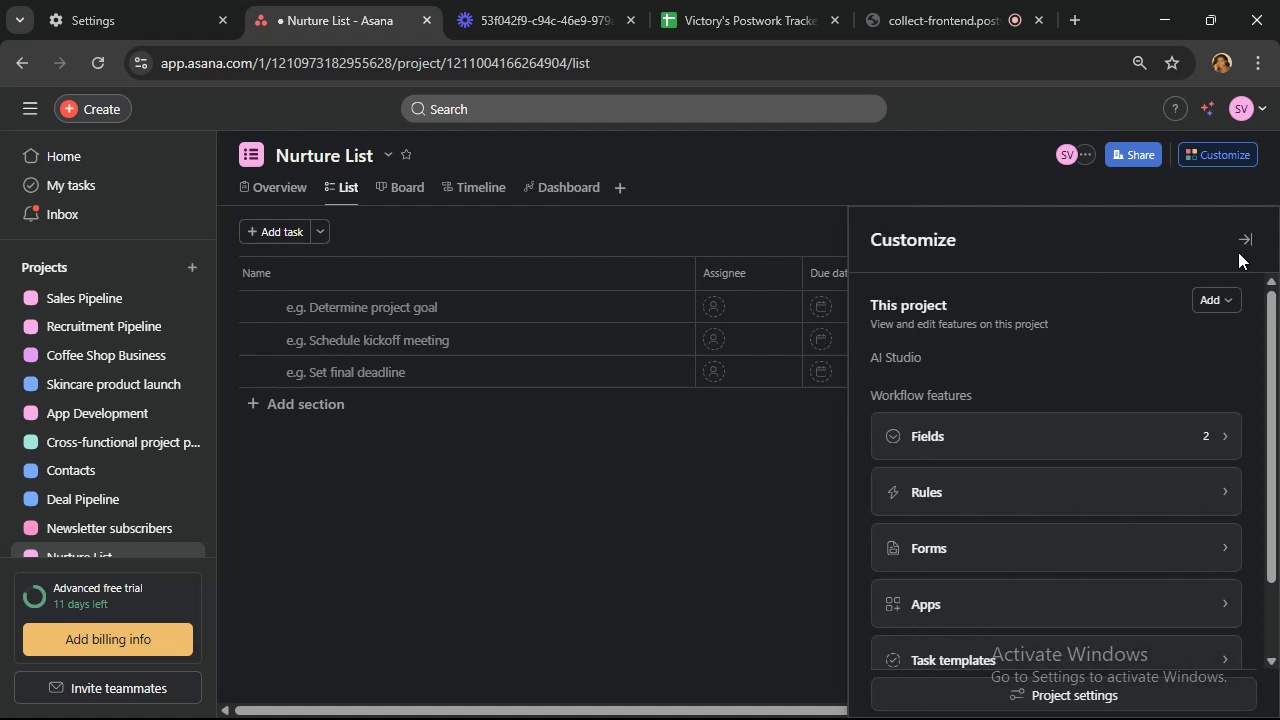 
left_click([1240, 235])
 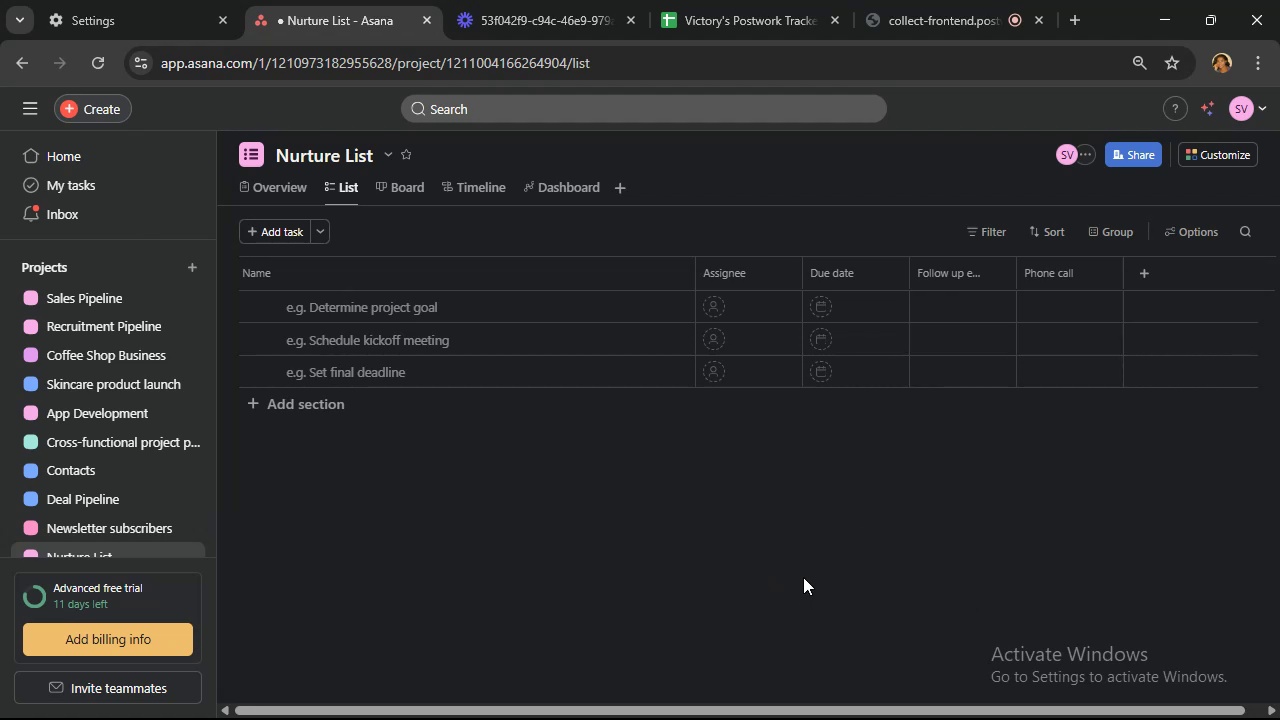 
wait(67.78)
 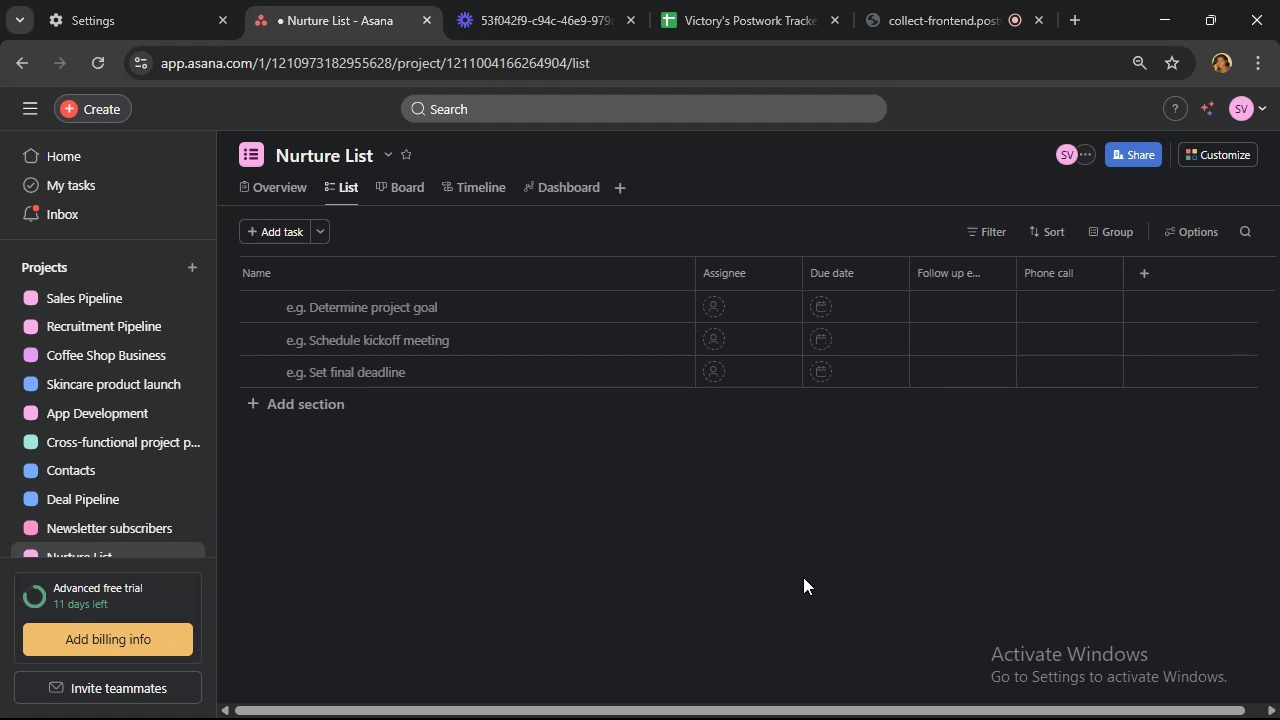 
scroll: coordinate [100, 443], scroll_direction: down, amount: 4.0
 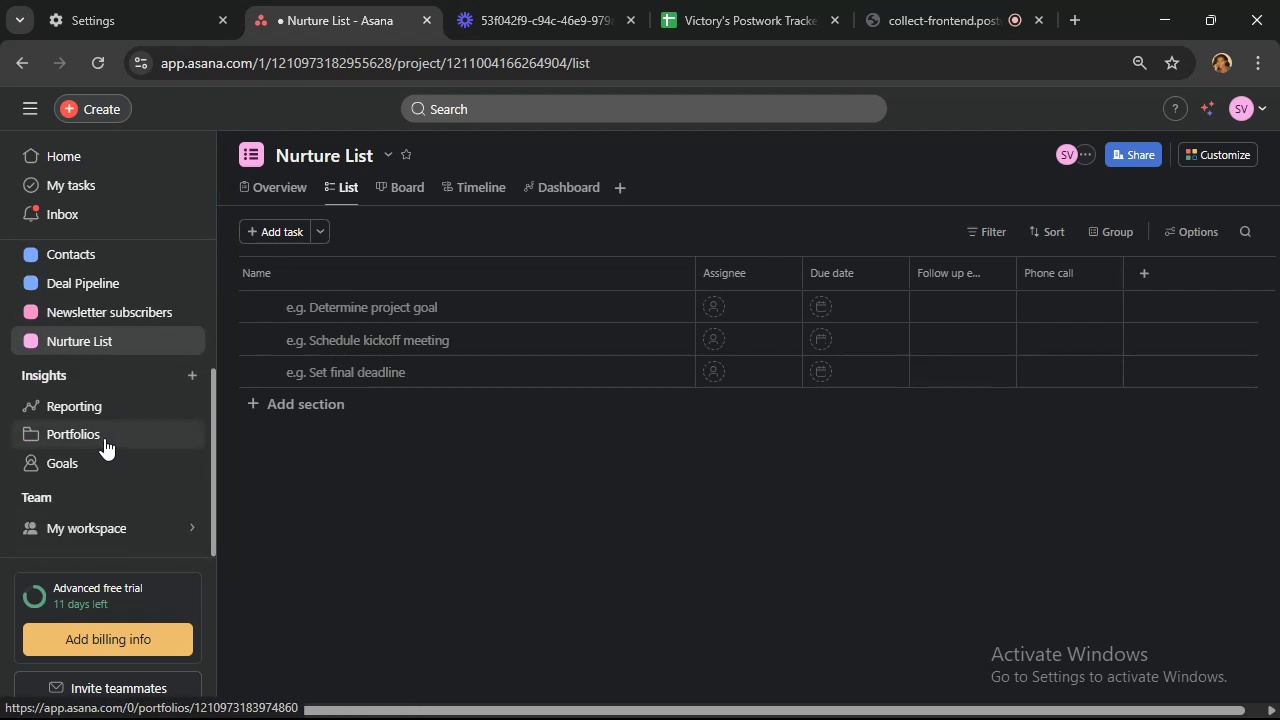 
scroll: coordinate [108, 434], scroll_direction: up, amount: 1.0
 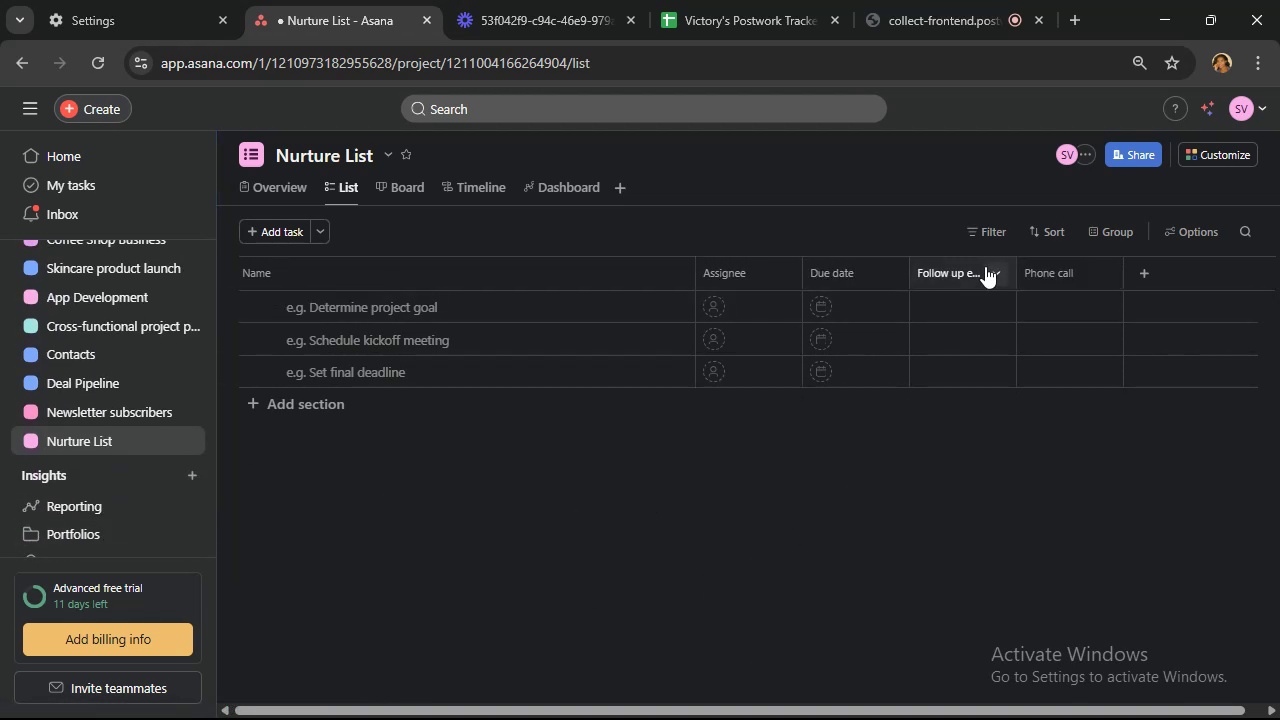 
mouse_move([1067, 270])
 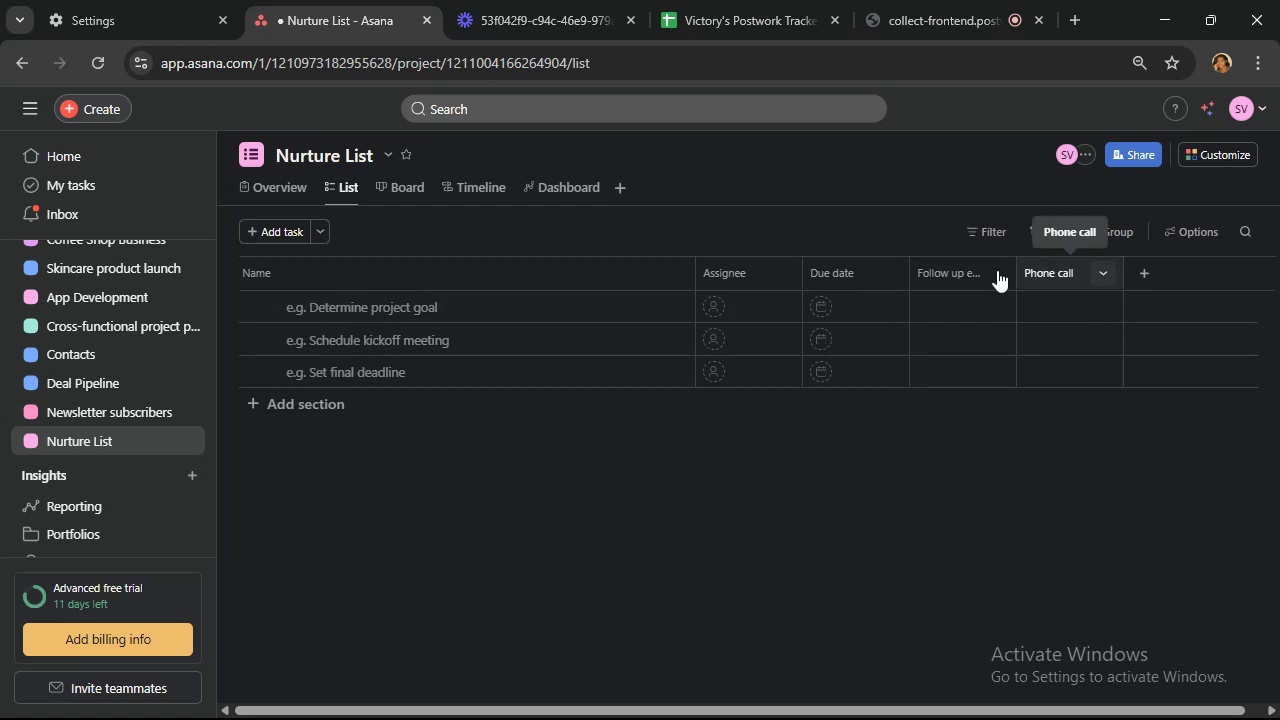 
mouse_move([922, 272])
 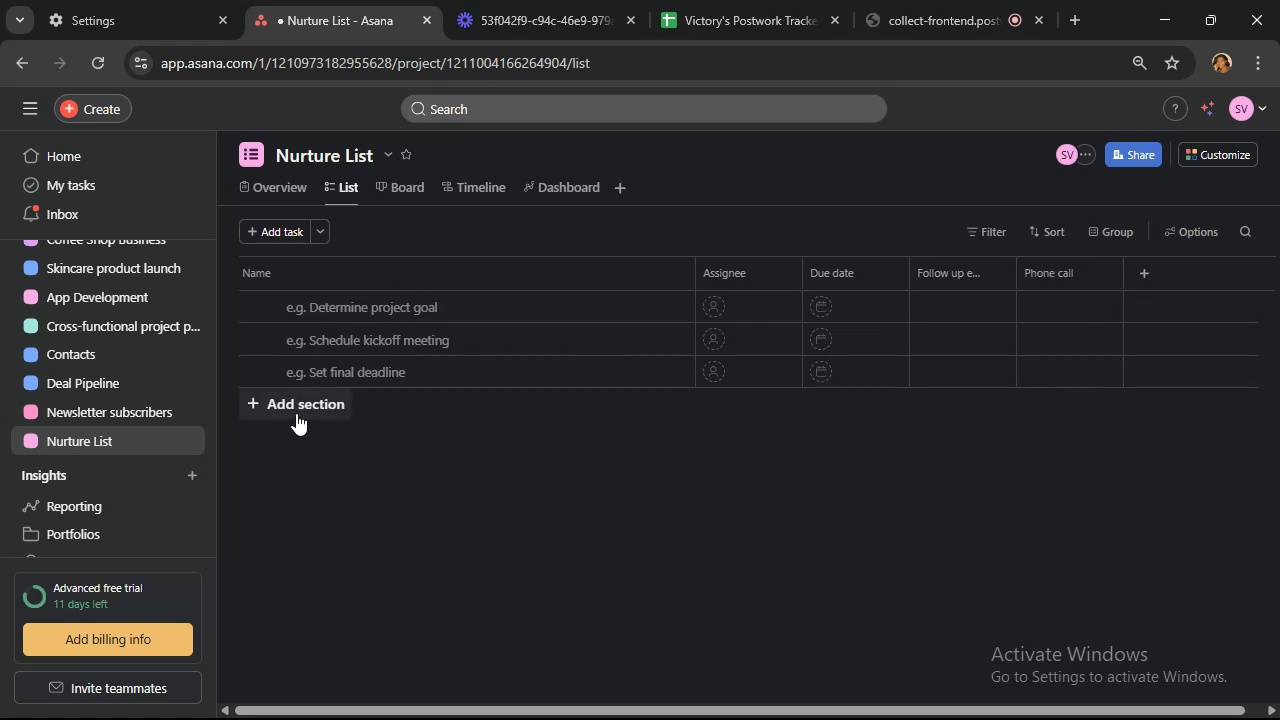 
left_click([296, 413])
 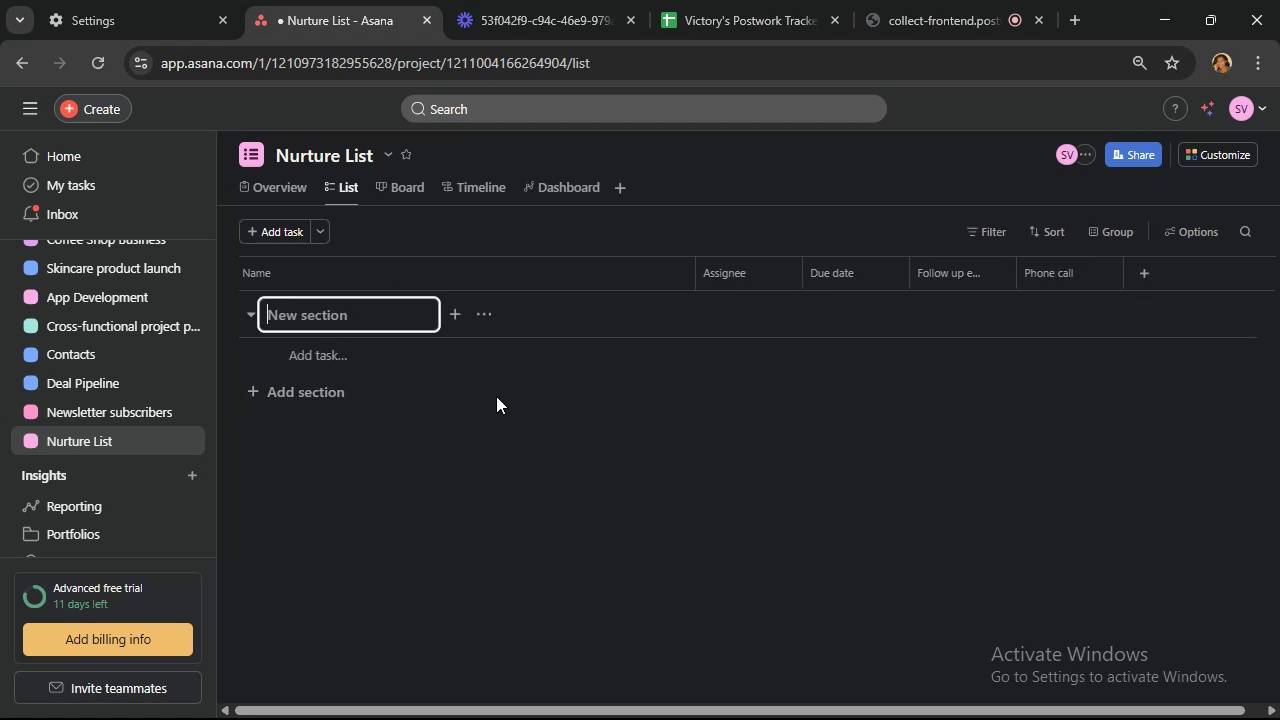 
type(Follow up email 2)
 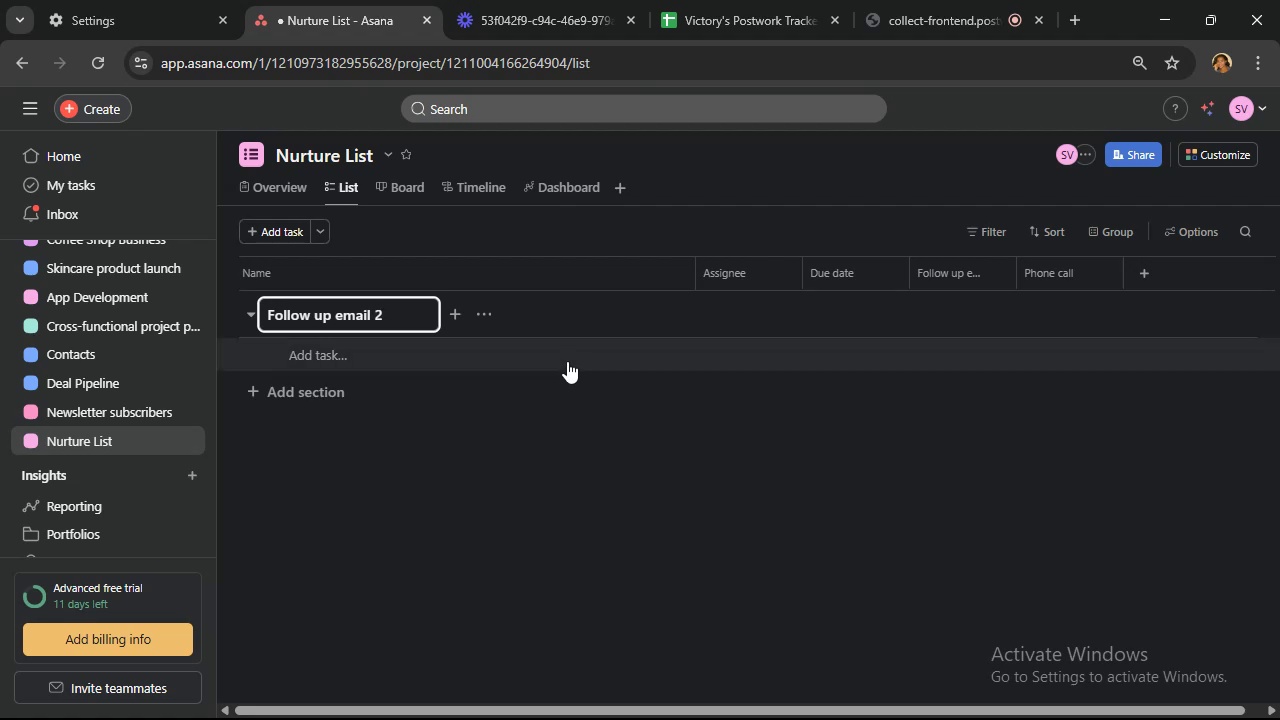 
wait(10.08)
 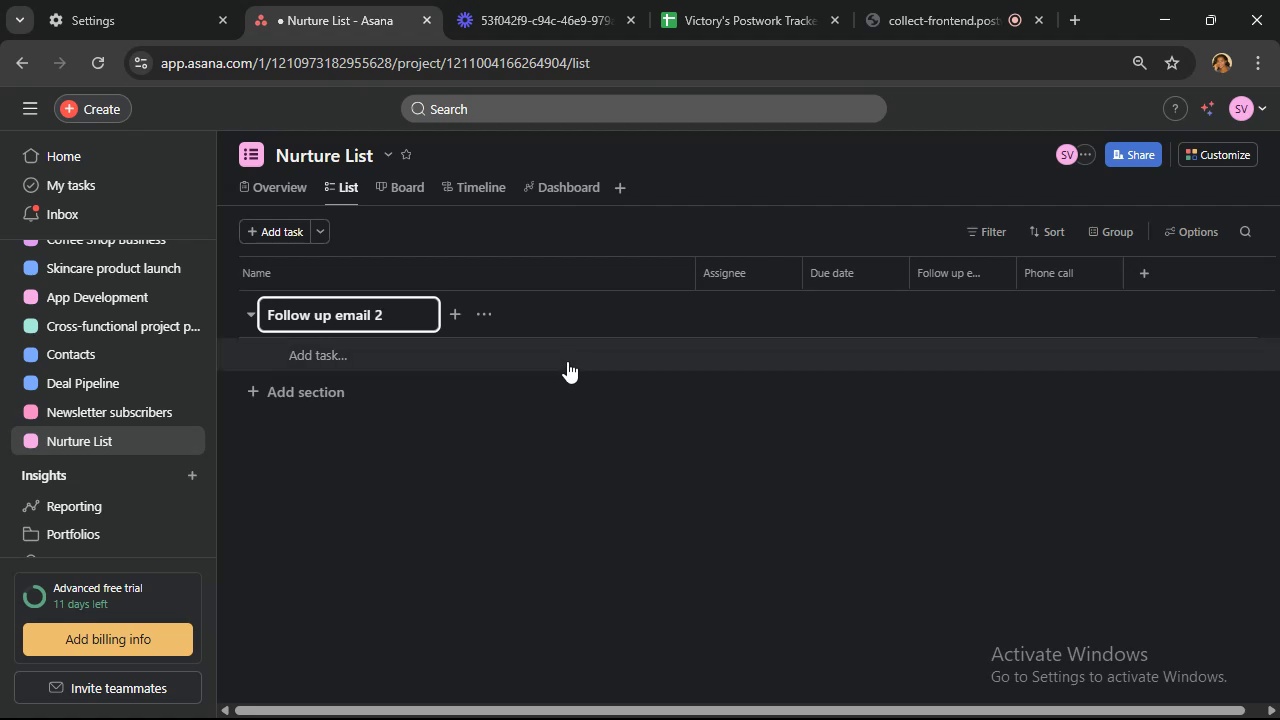 
left_click_drag(start_coordinate=[481, 435], to_coordinate=[486, 428])
 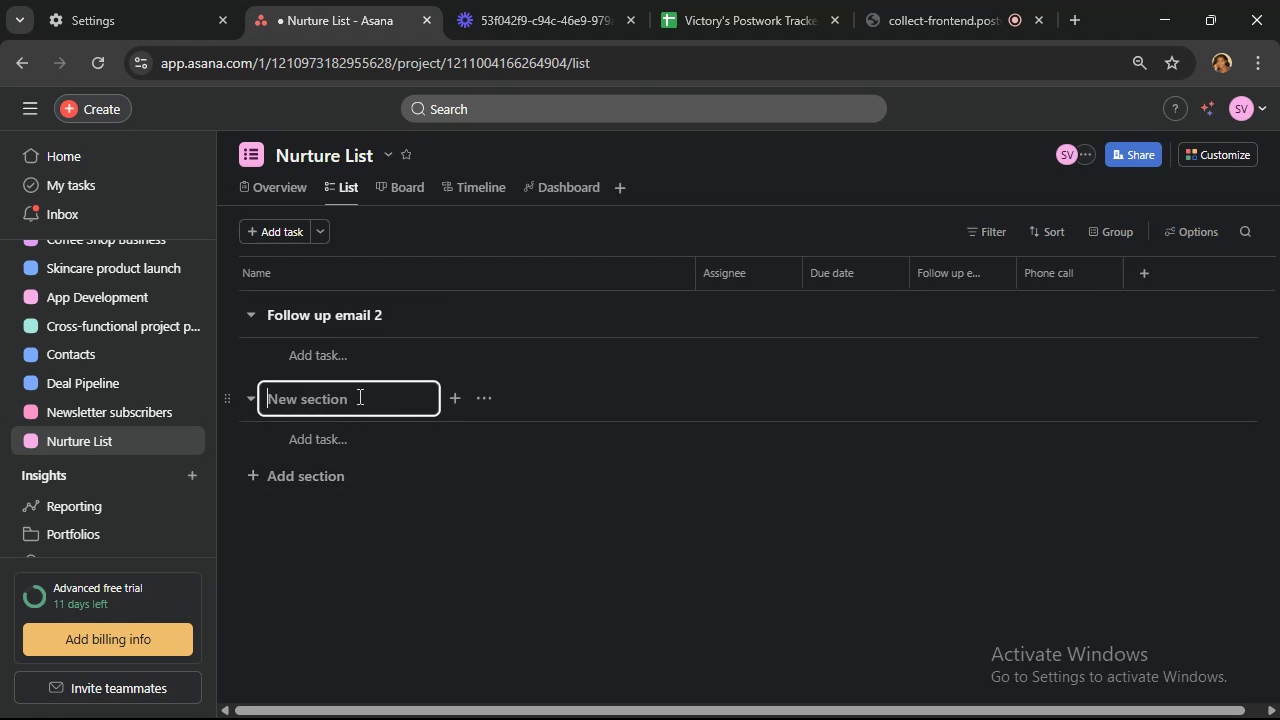 
wait(5.04)
 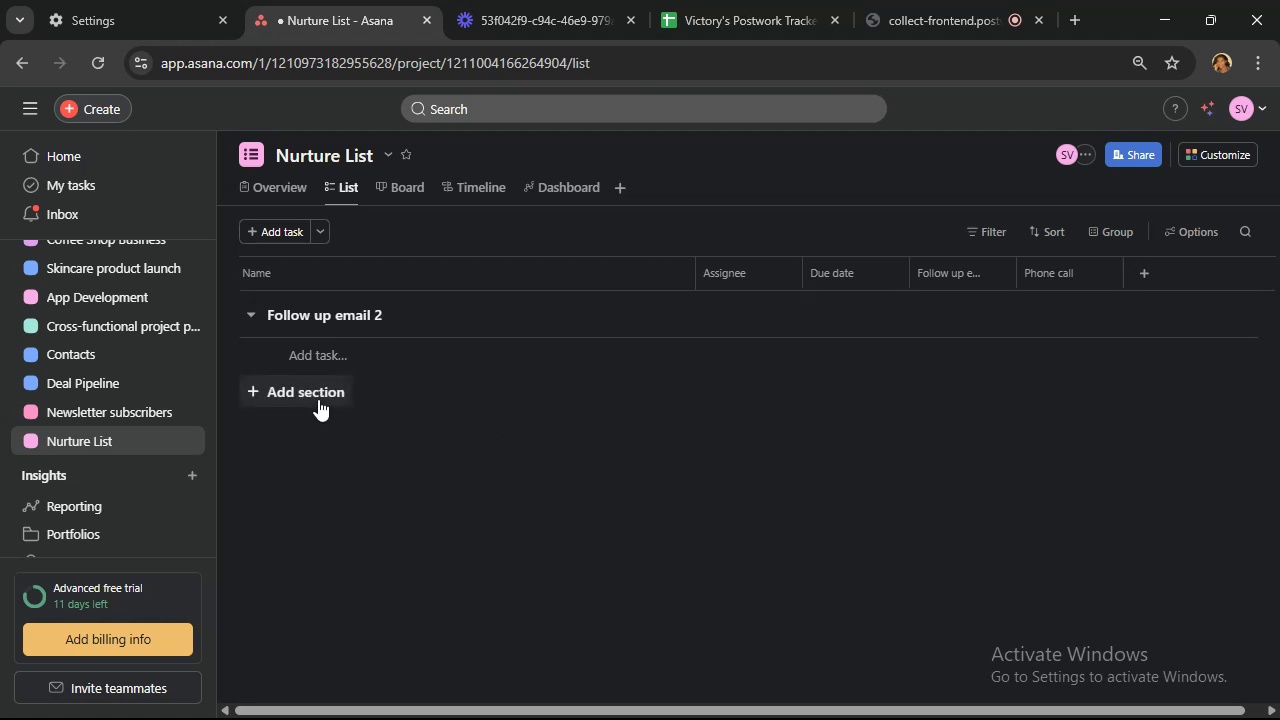 
type(Phone call)
 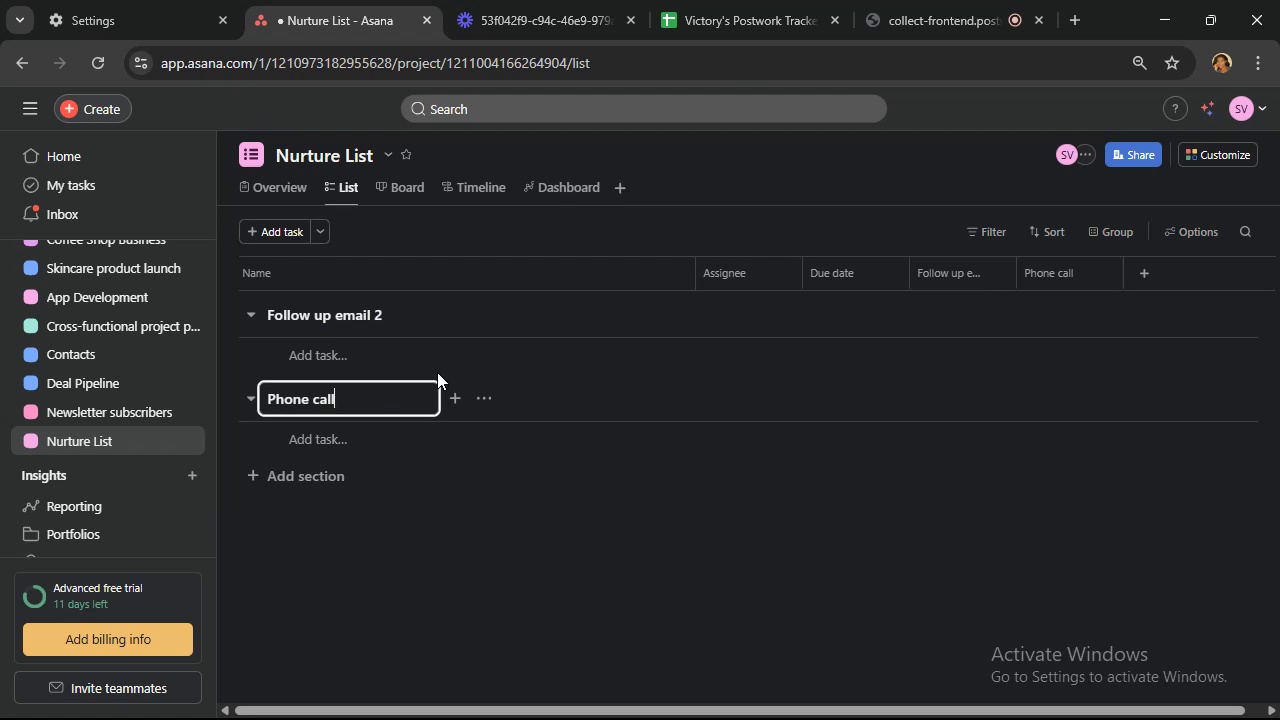 
wait(13.59)
 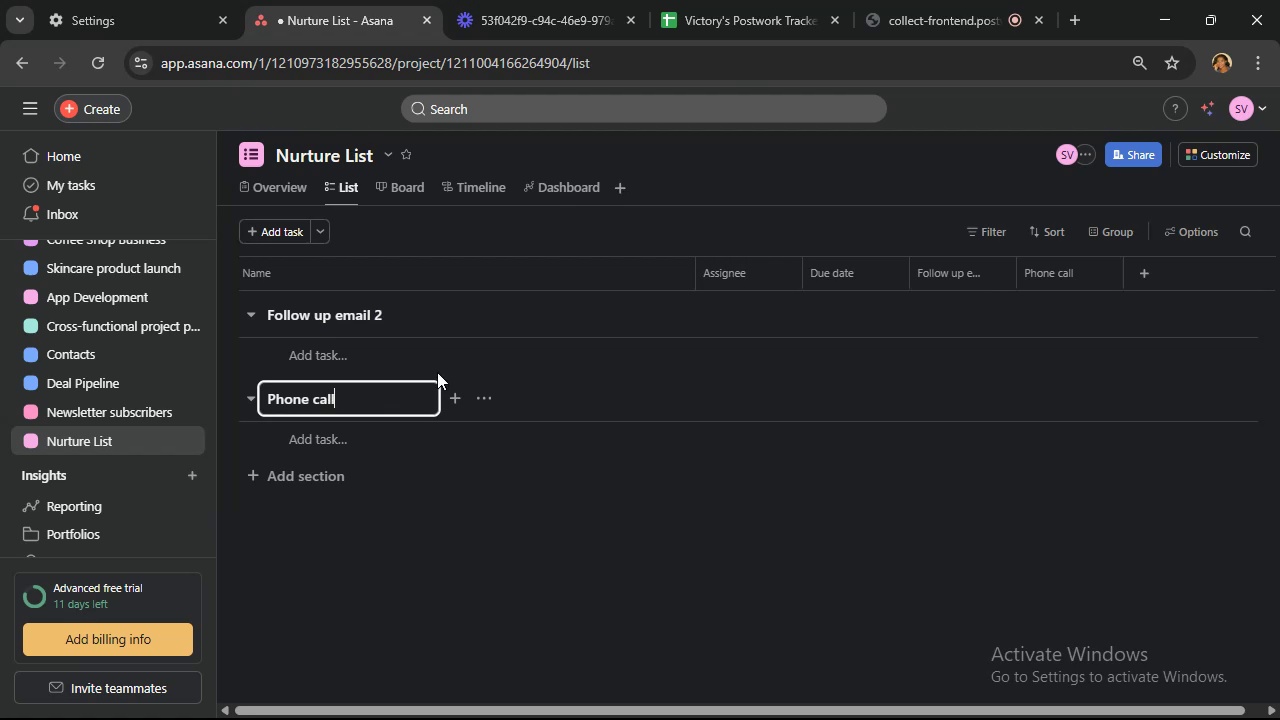 
left_click_drag(start_coordinate=[542, 517], to_coordinate=[546, 504])
 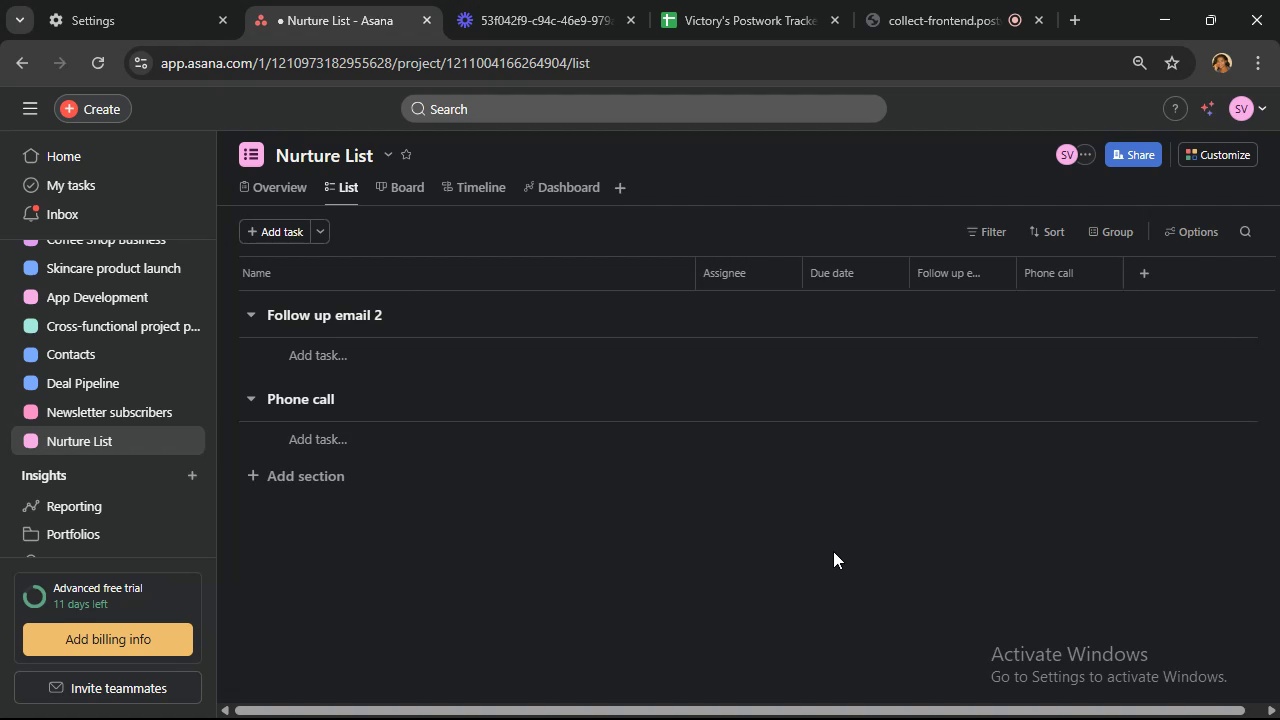 
wait(29.96)
 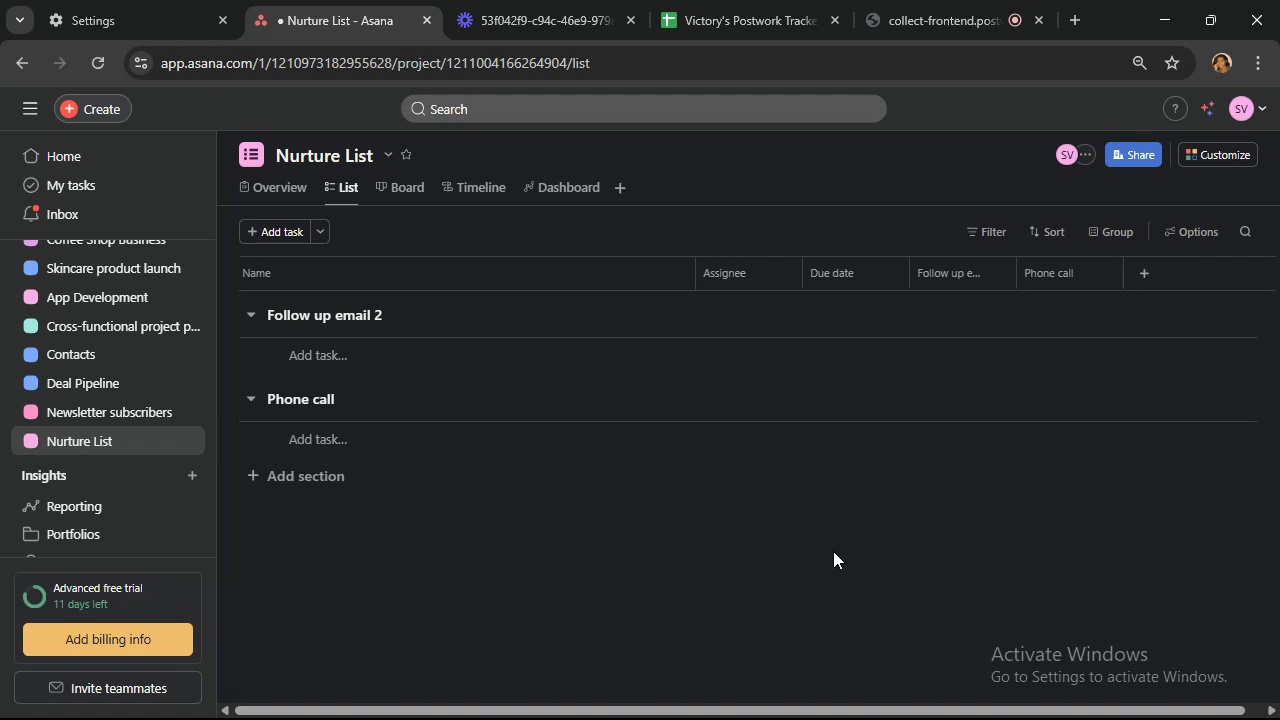 
left_click([314, 402])
 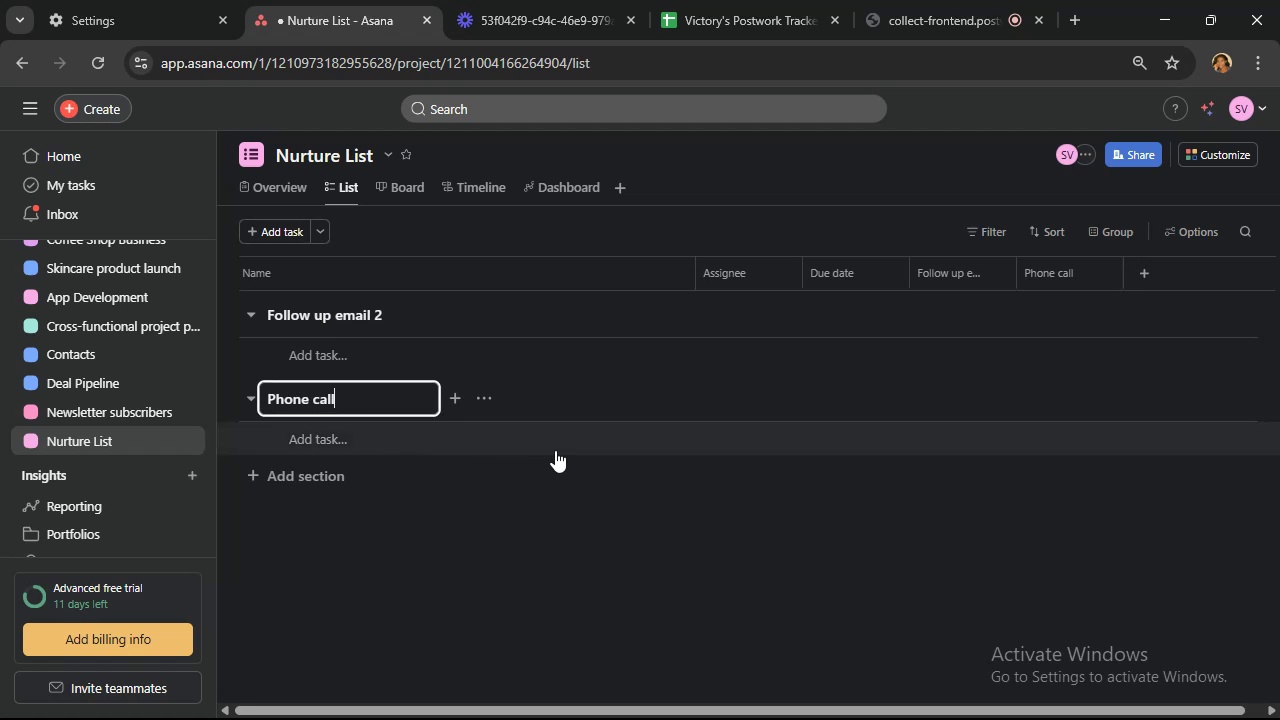 
hold_key(key=ArrowLeft, duration=1.2)
 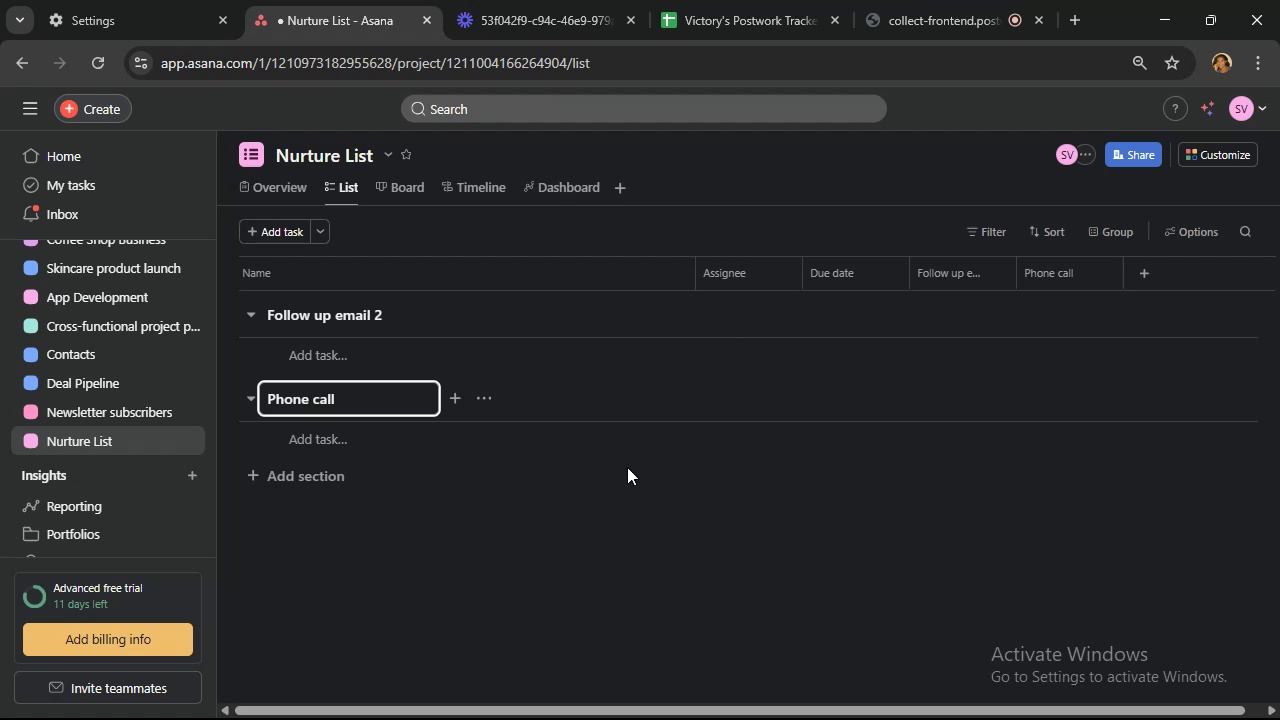 
type(Follow up )
 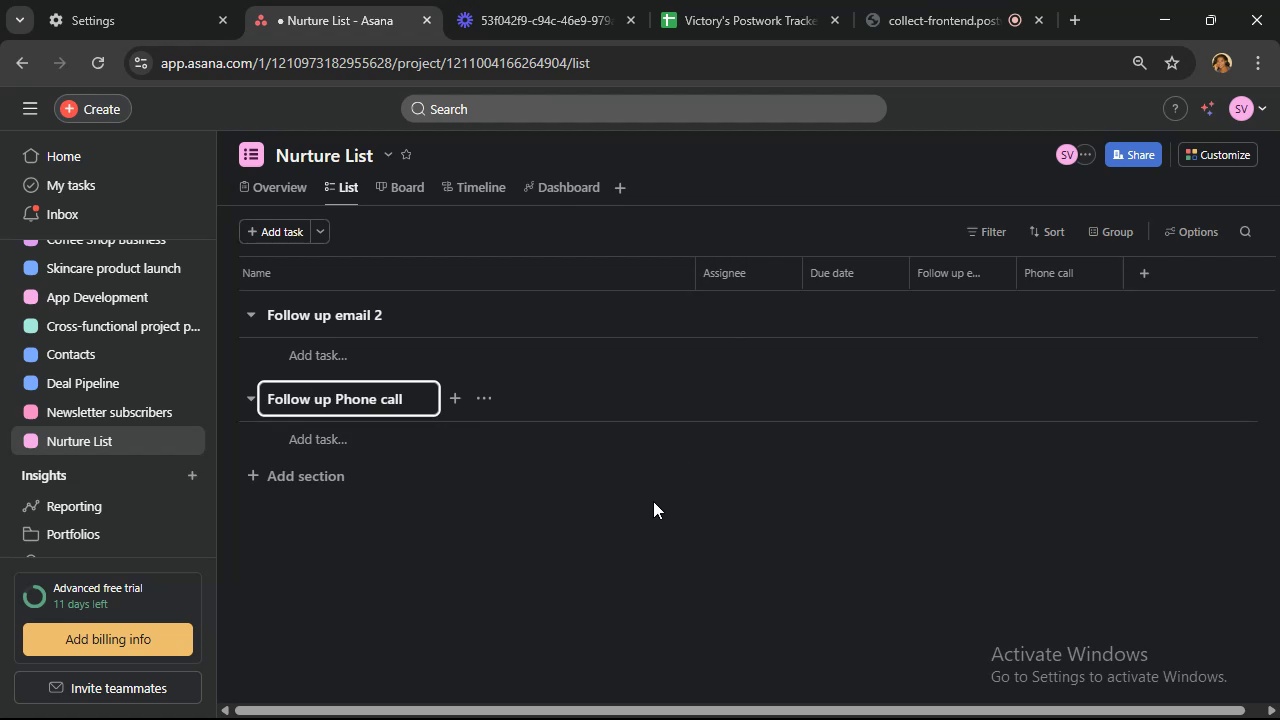 
left_click([662, 514])
 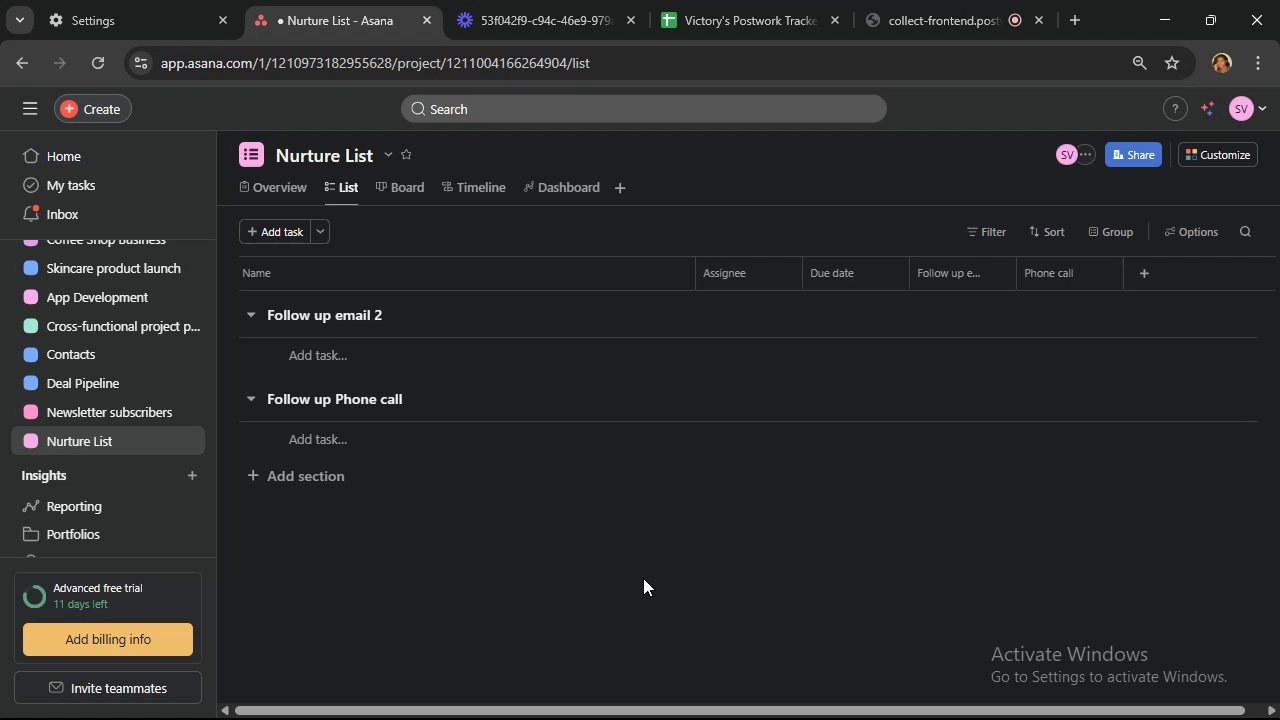 
wait(8.17)
 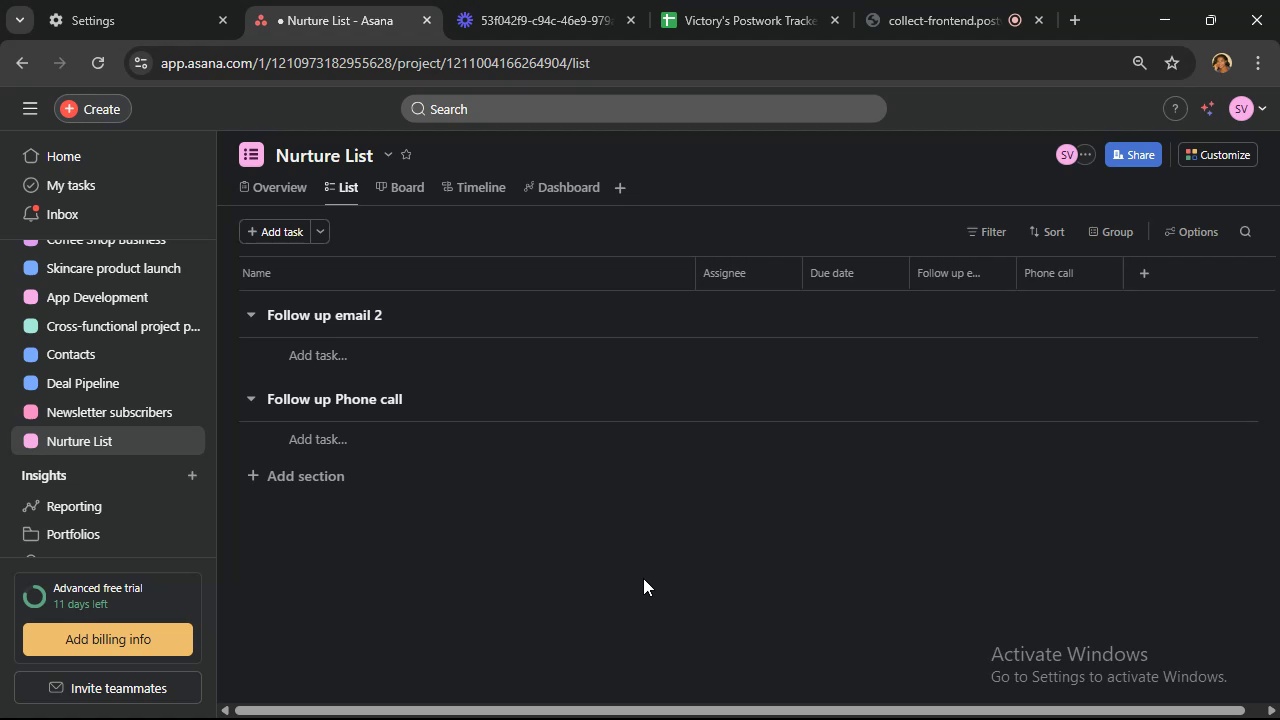 
left_click([75, 388])
 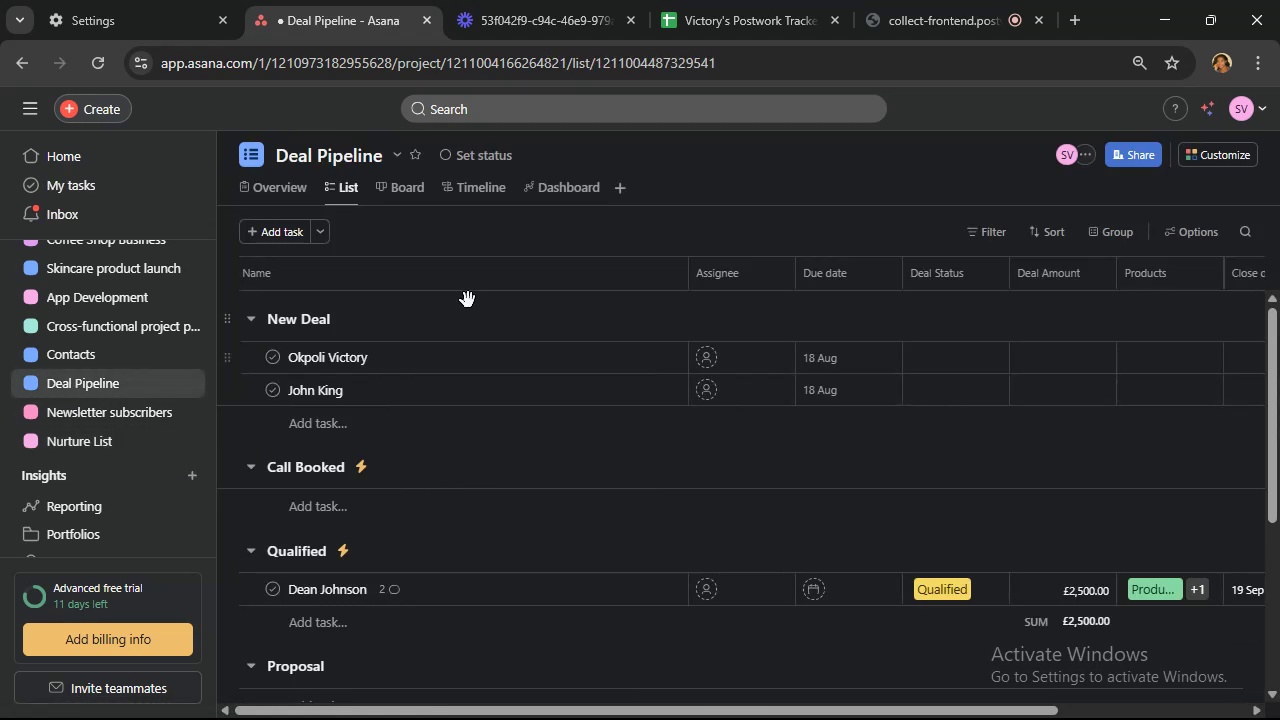 
left_click([390, 185])
 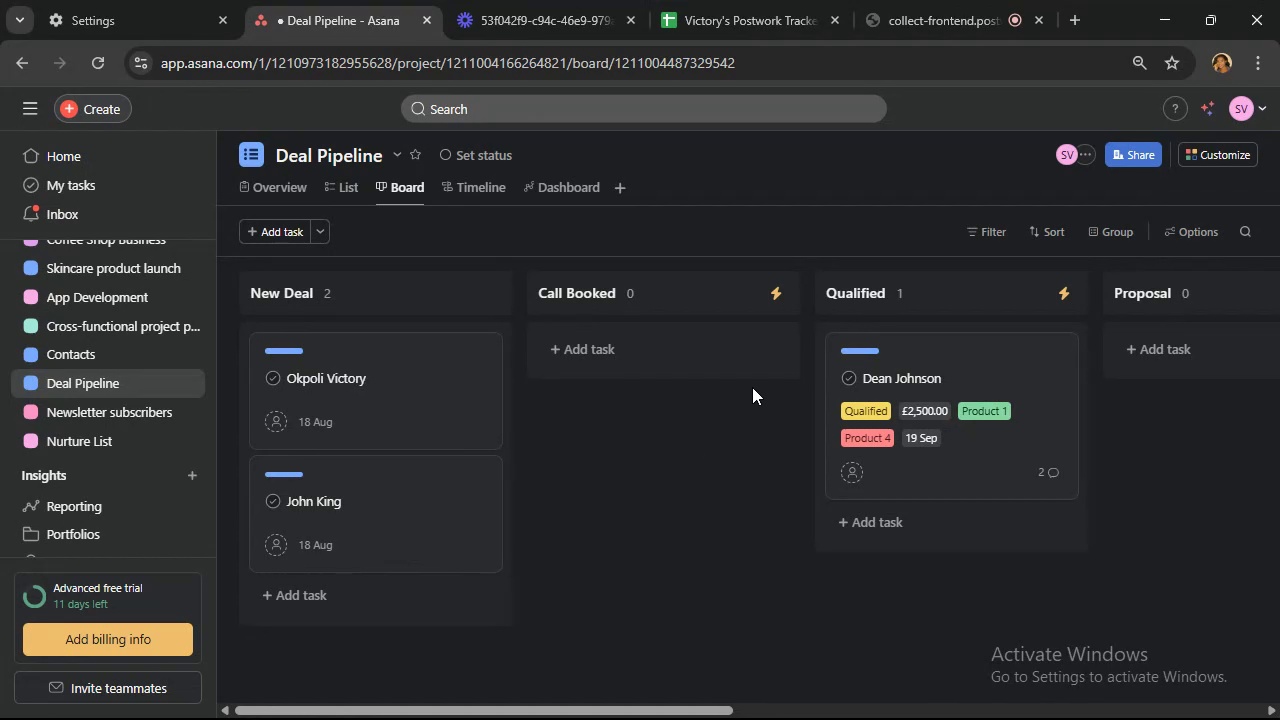 
wait(15.34)
 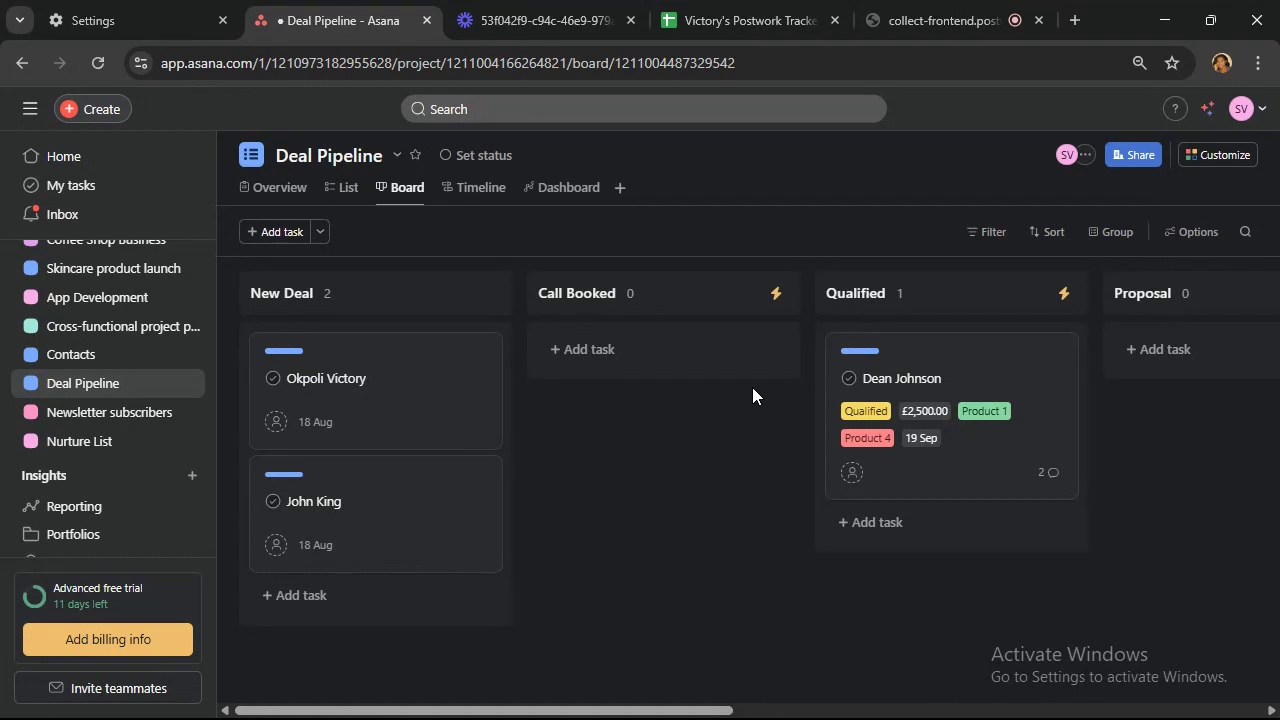 
left_click_drag(start_coordinate=[703, 706], to_coordinate=[921, 699])
 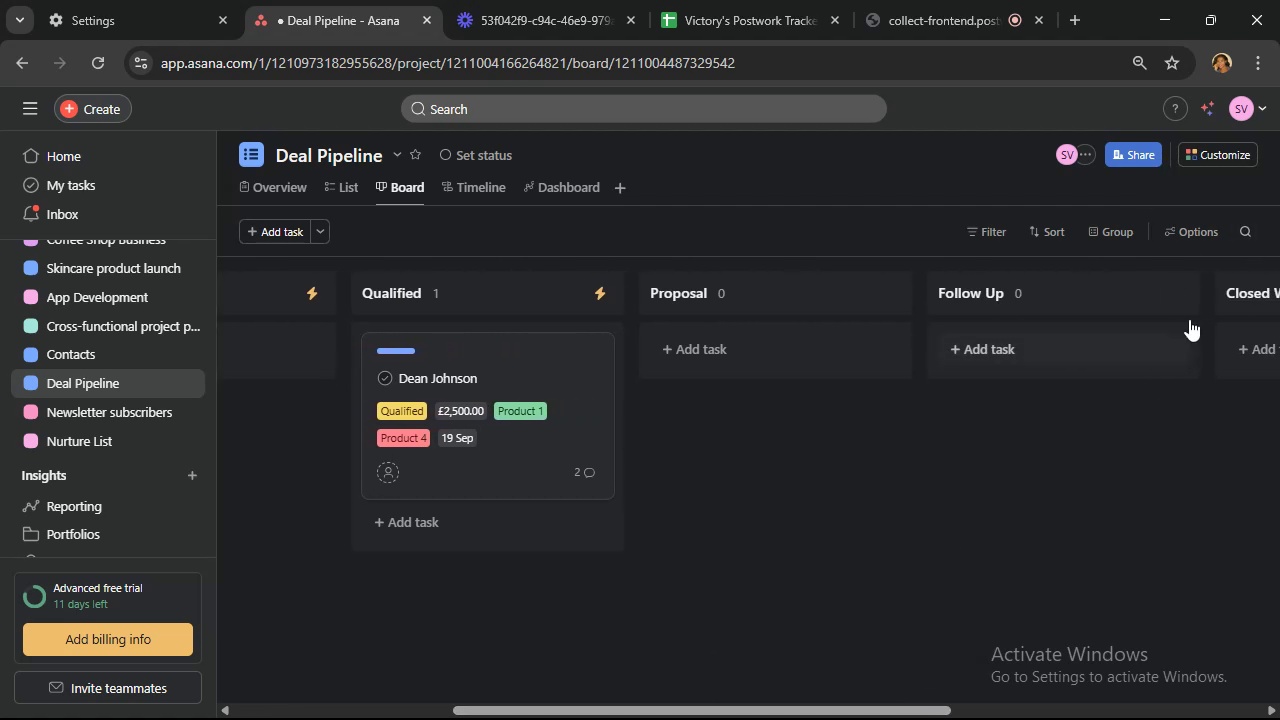 
left_click([1247, 148])
 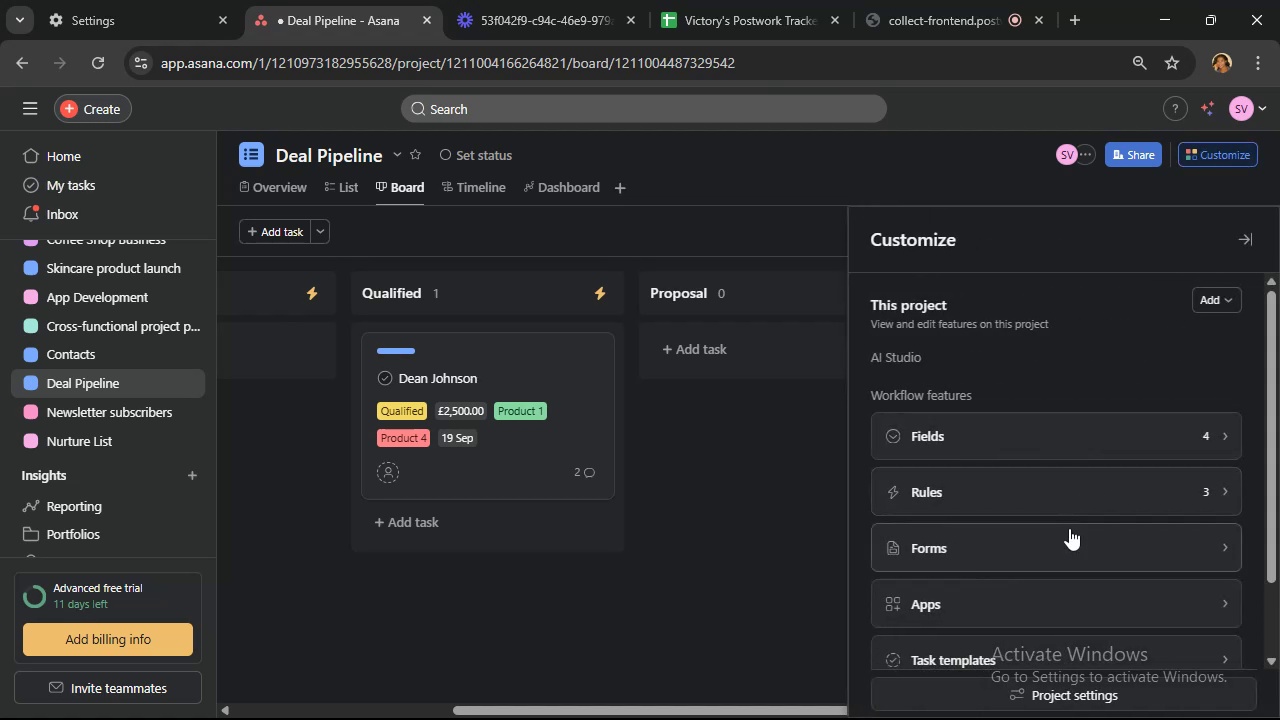 
left_click([1069, 479])
 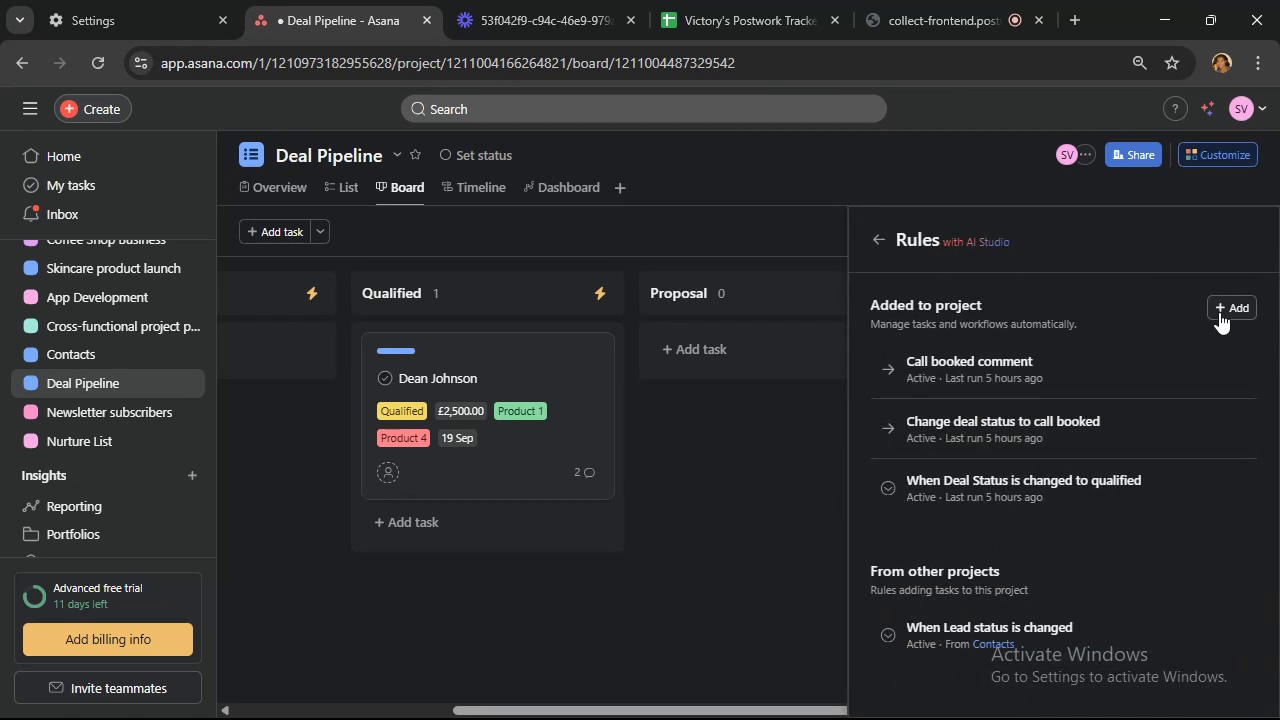 
mouse_move([1169, 352])
 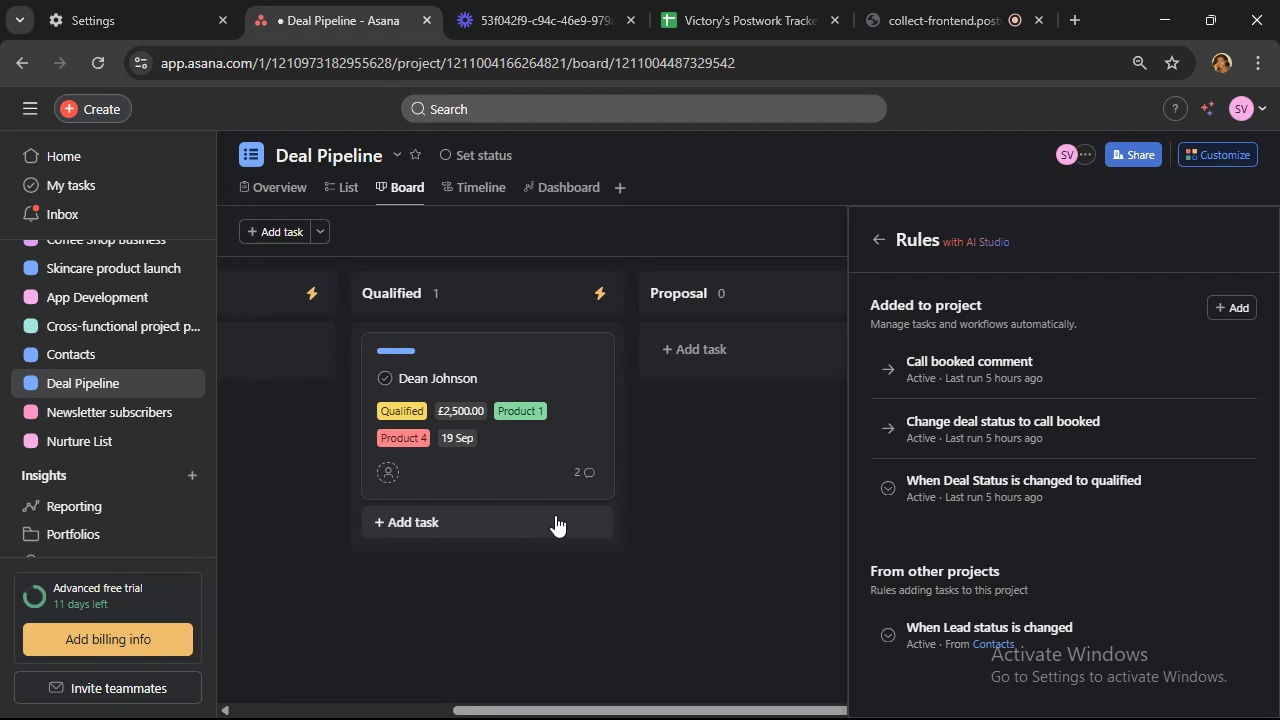 
wait(72.76)
 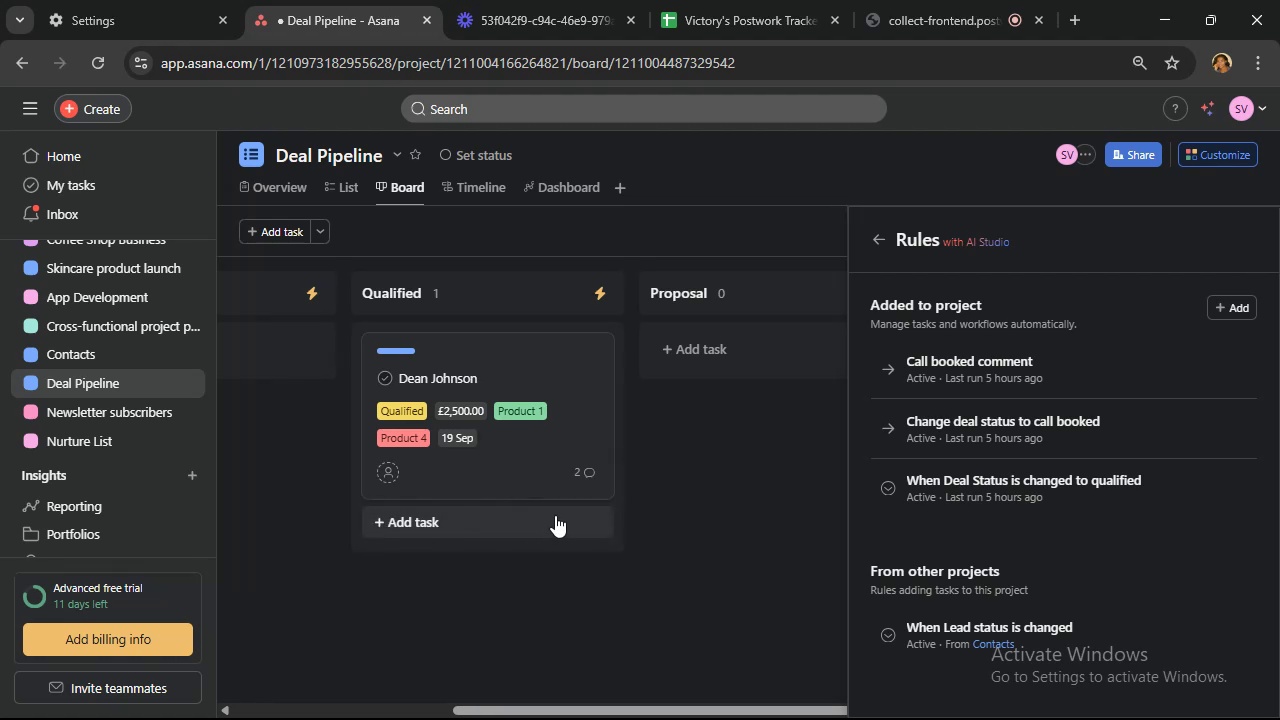 
scroll: coordinate [668, 398], scroll_direction: down, amount: 4.0
 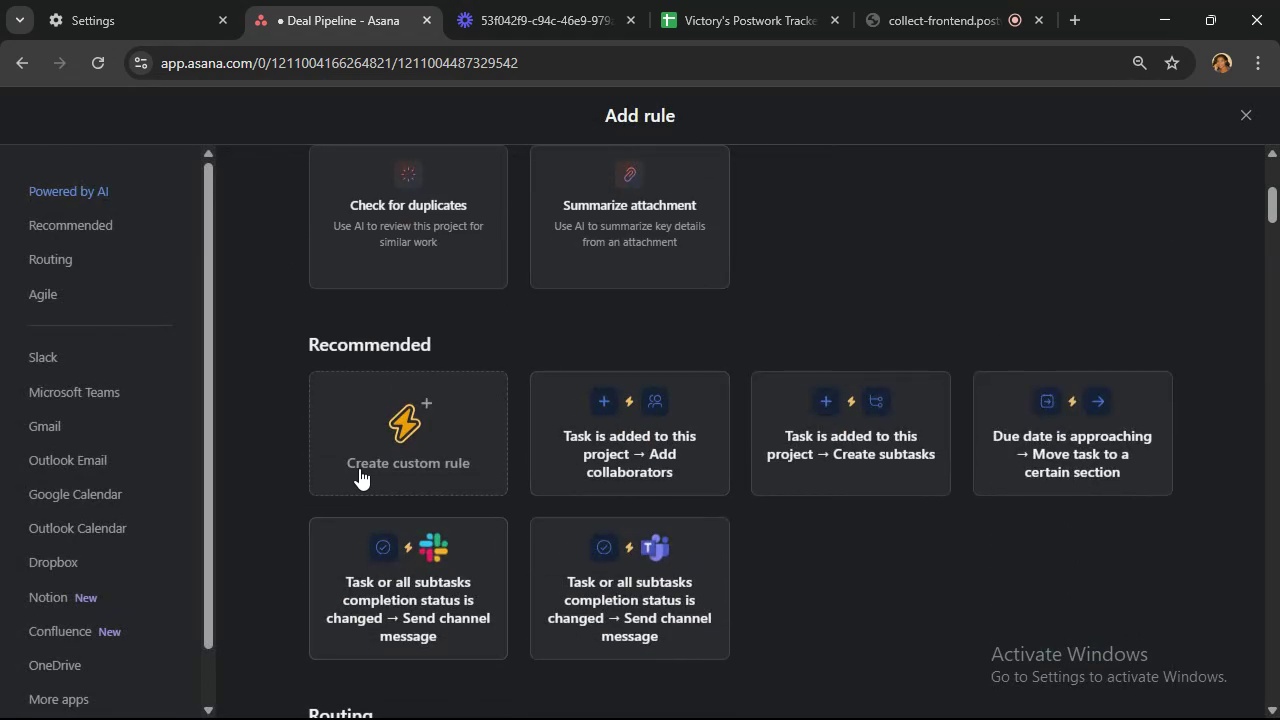 
left_click([424, 422])
 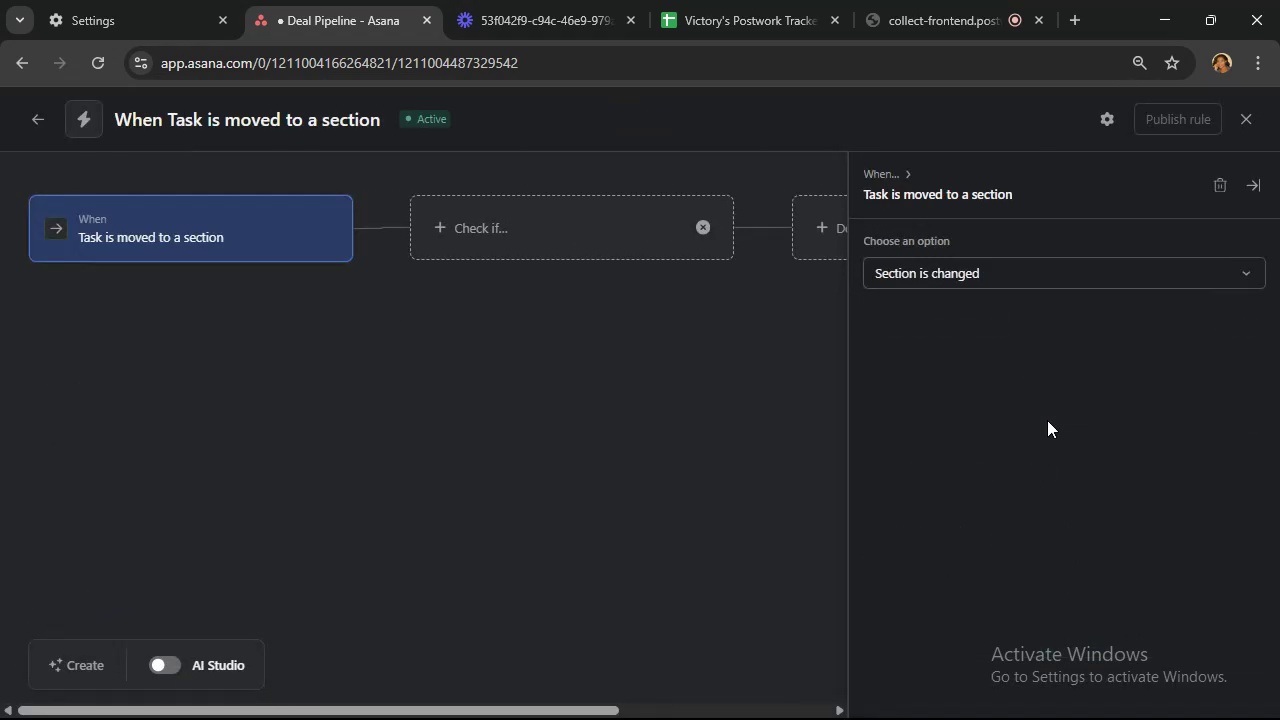 
wait(5.21)
 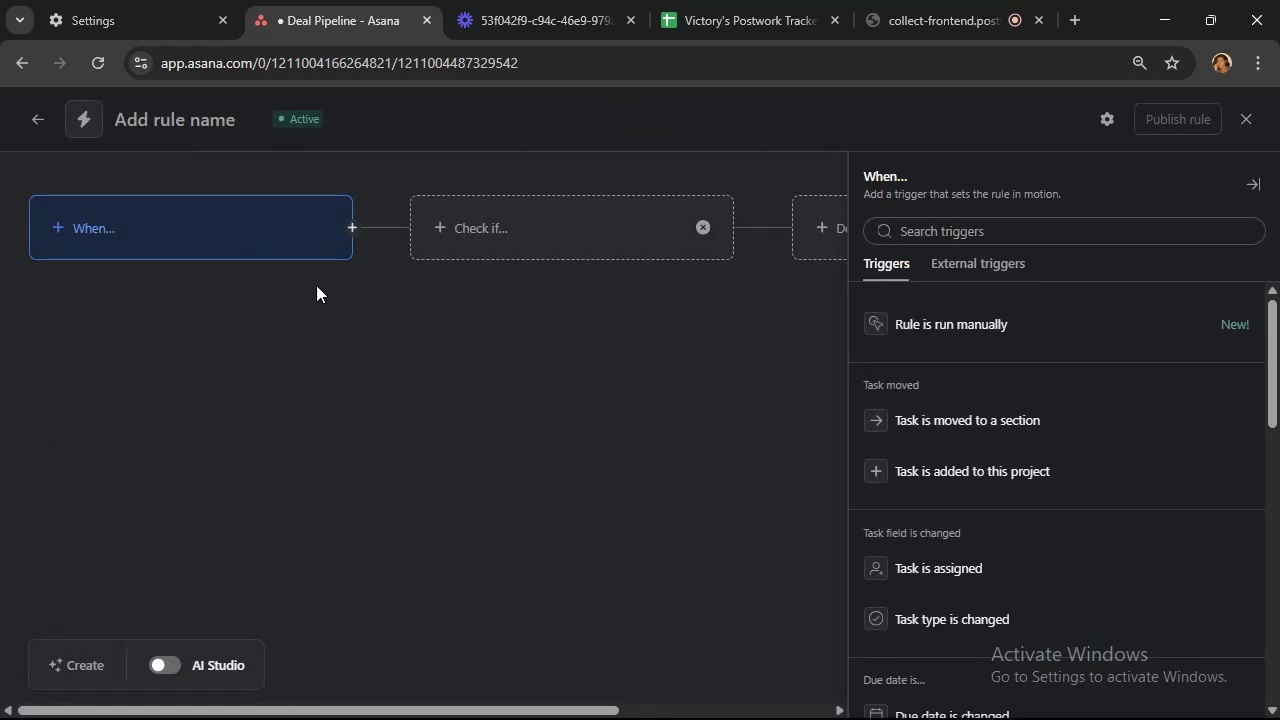 
left_click([1039, 271])
 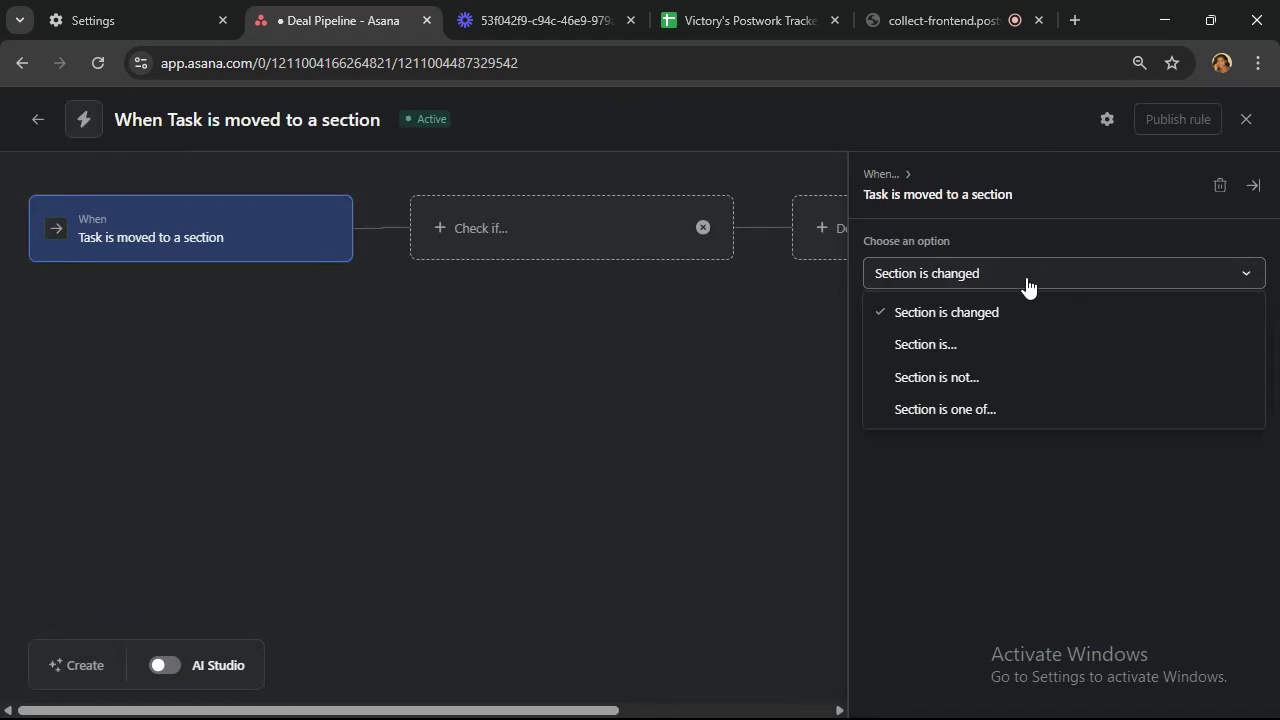 
mouse_move([1033, 353])
 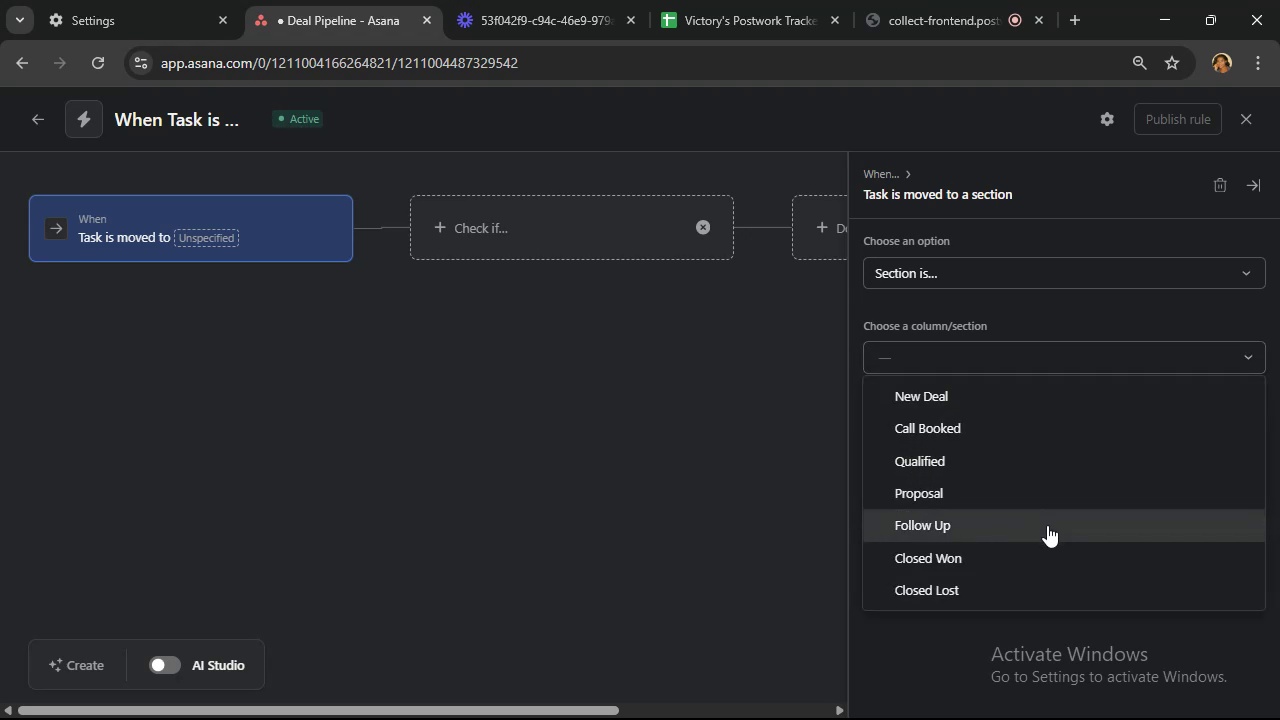 
left_click([1047, 525])
 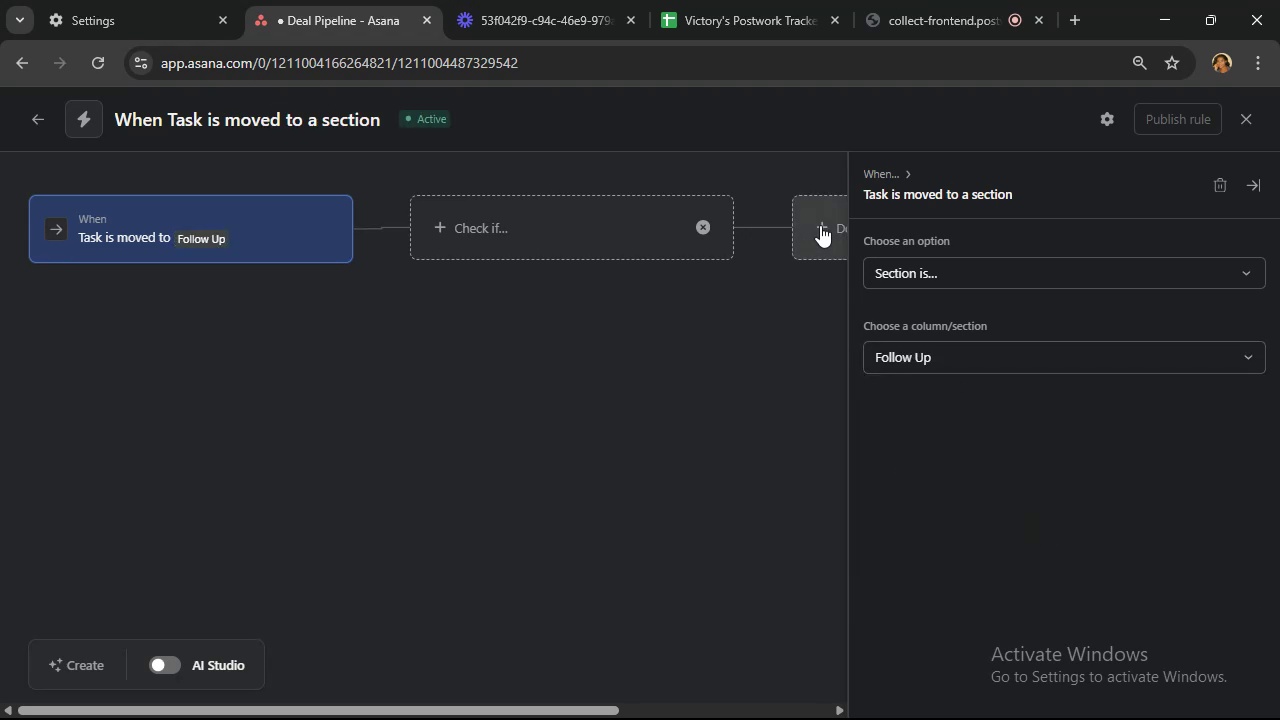 
left_click([823, 225])
 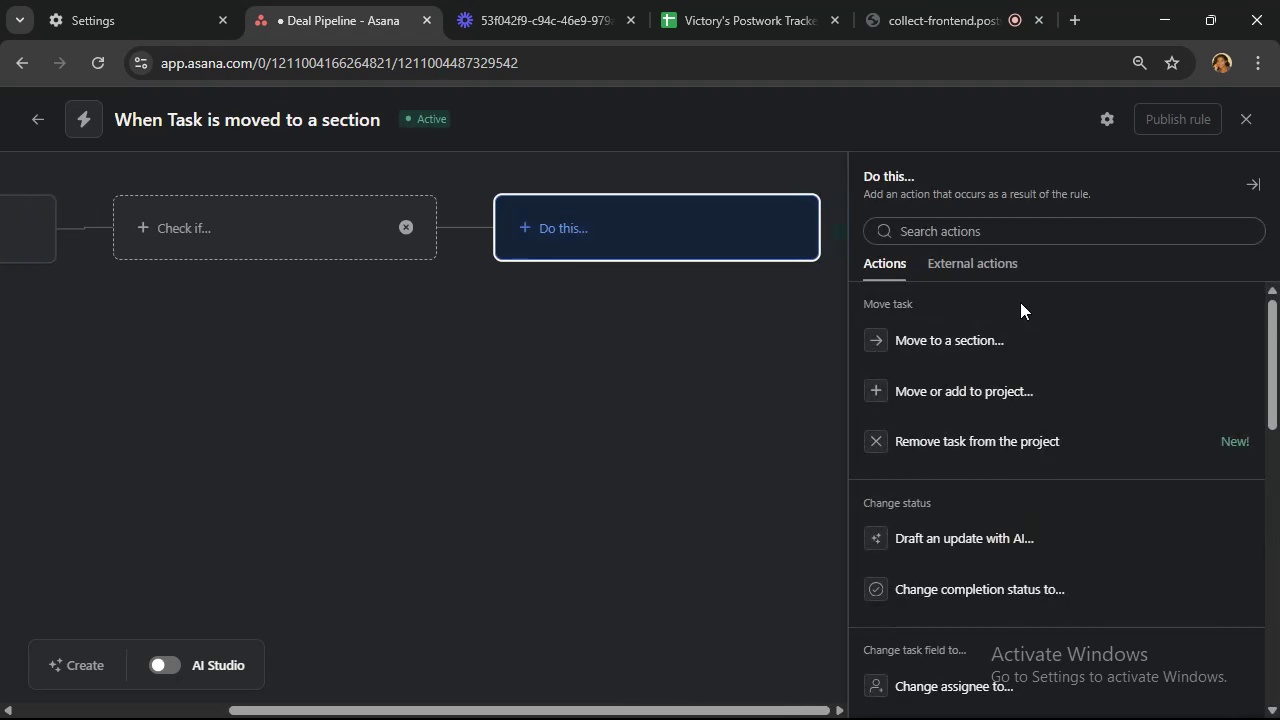 
wait(5.26)
 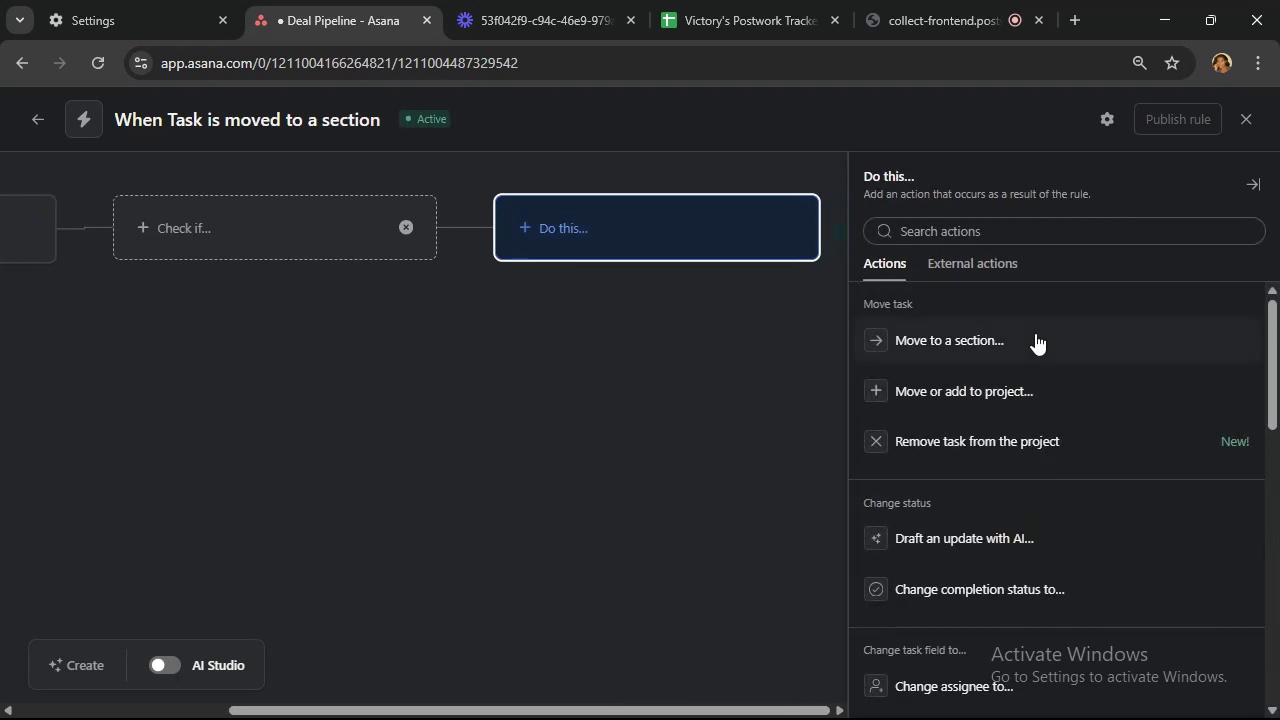 
scroll: coordinate [1043, 315], scroll_direction: down, amount: 8.0
 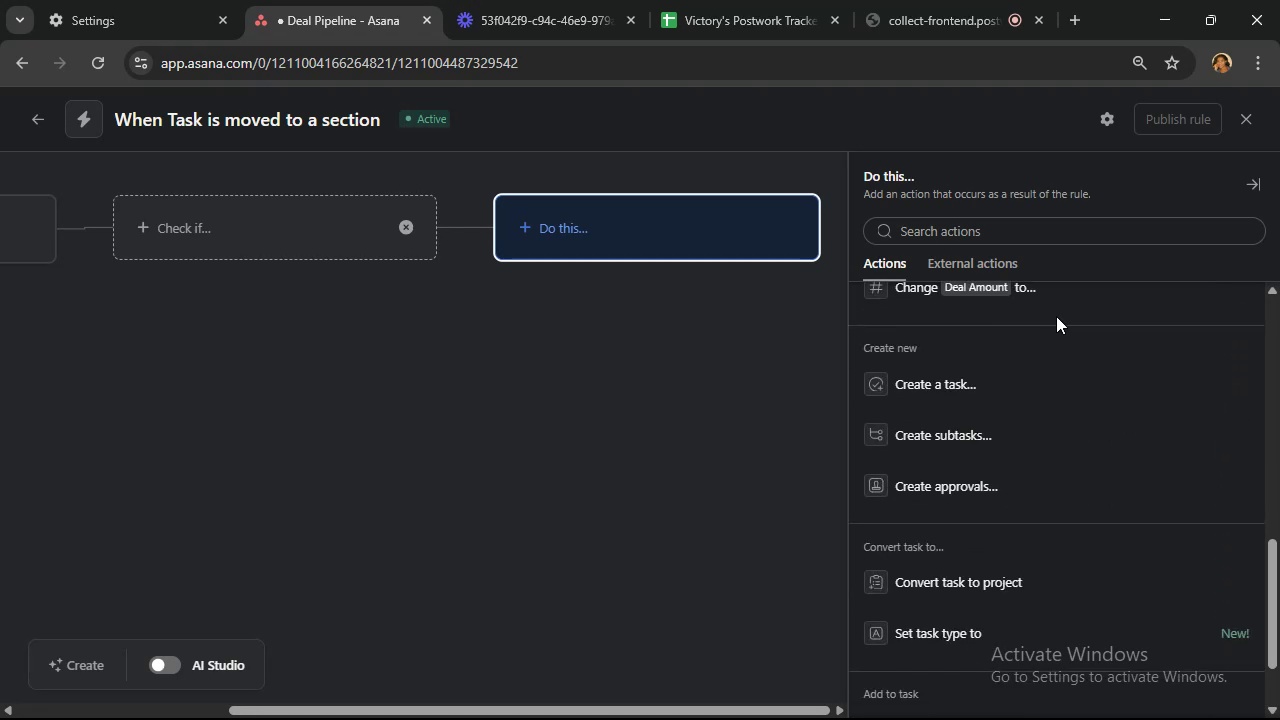 
scroll: coordinate [1027, 306], scroll_direction: up, amount: 10.0
 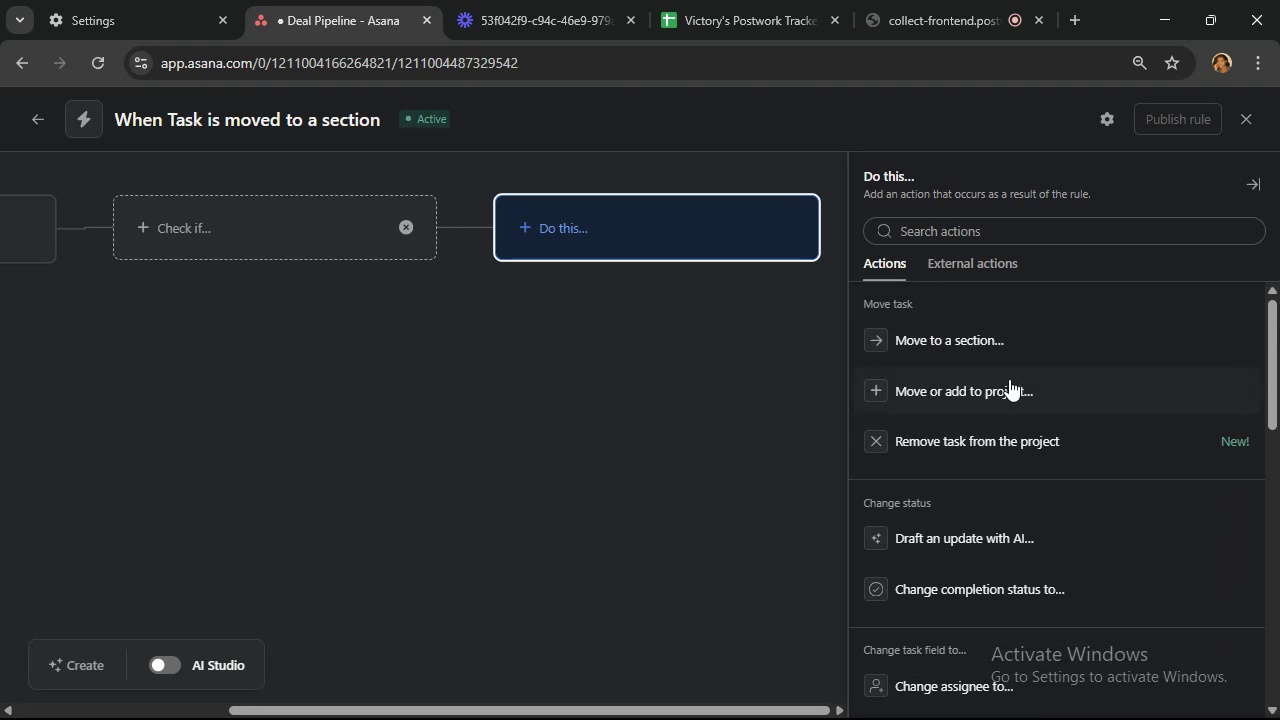 
left_click([1016, 387])
 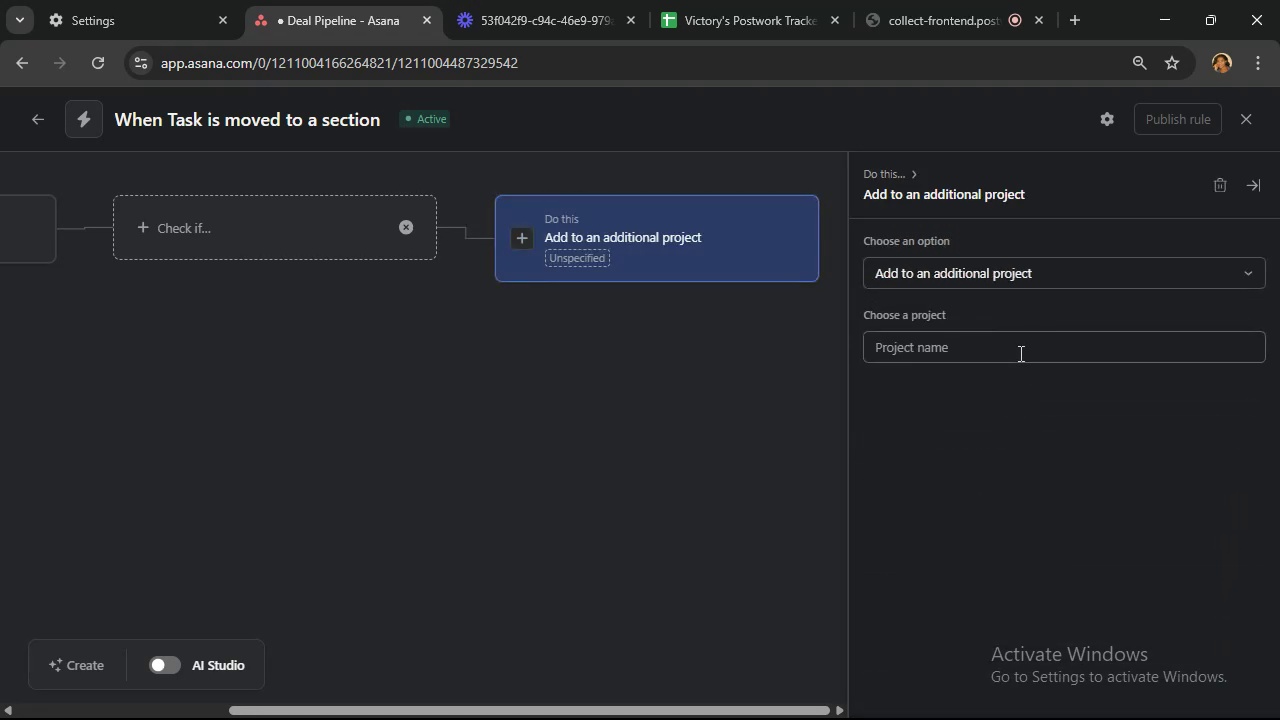 
left_click([1019, 348])
 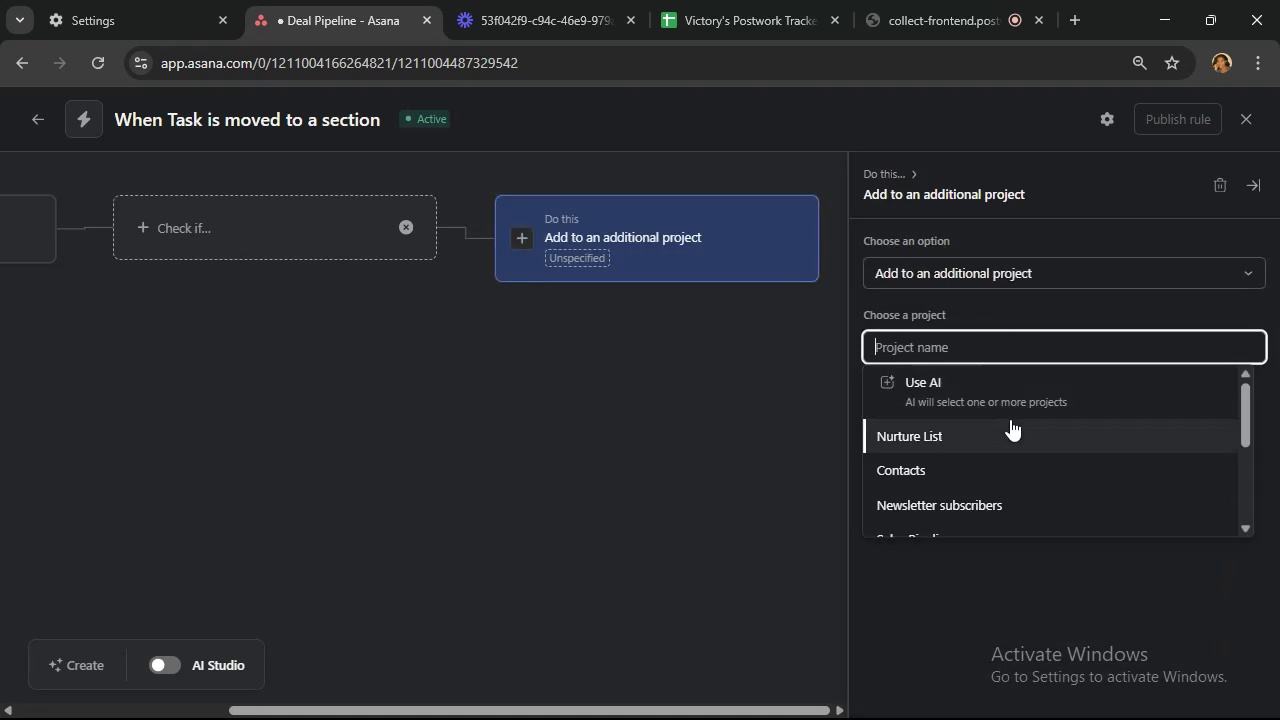 
left_click([1018, 432])
 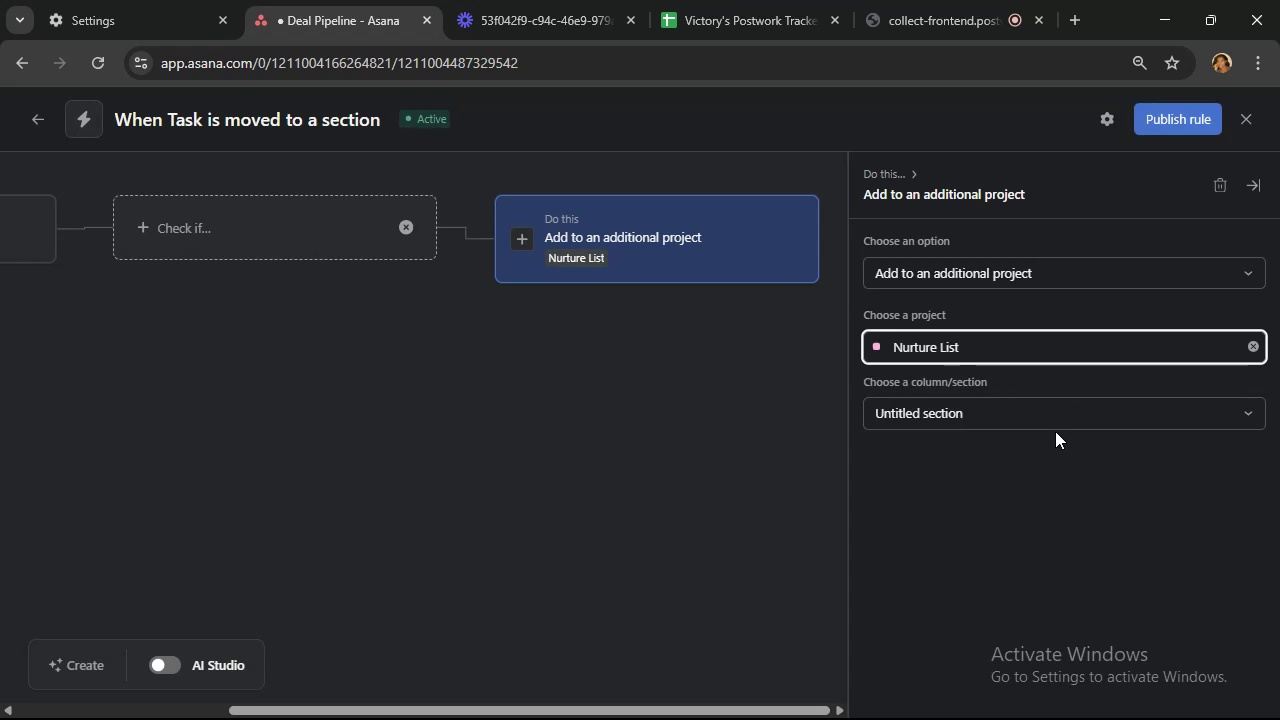 
left_click([1044, 411])
 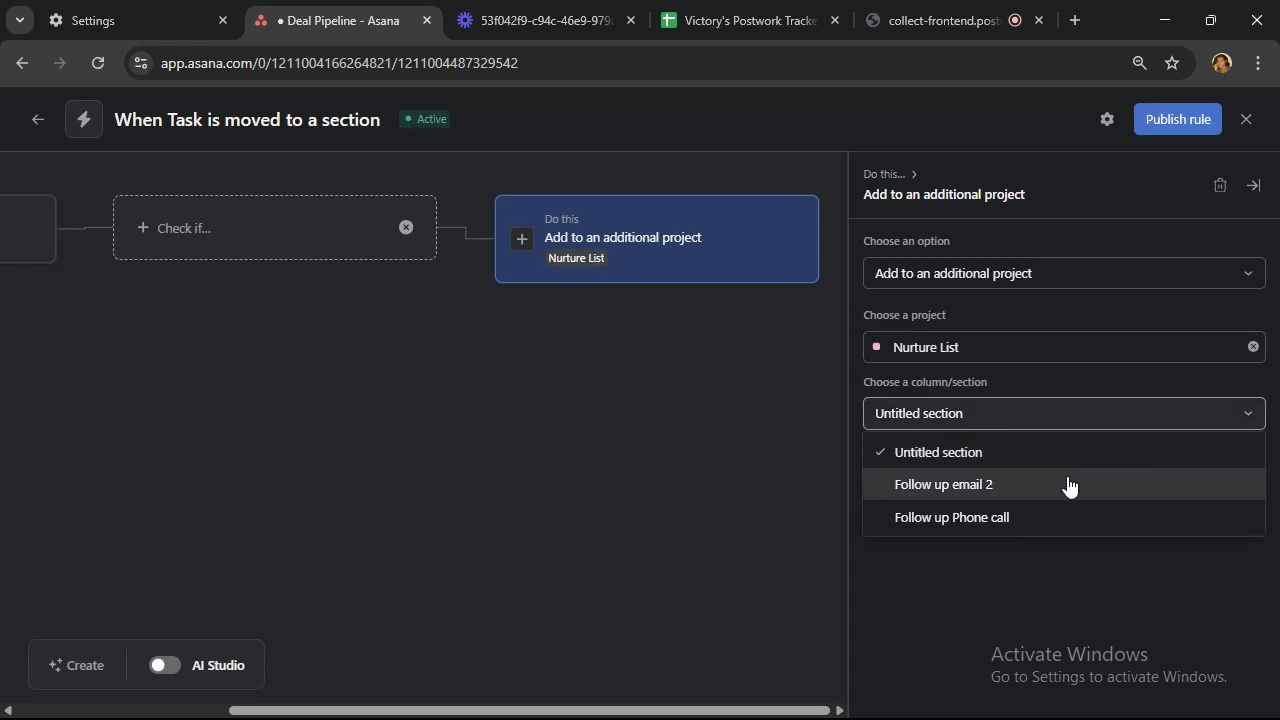 
left_click([1067, 476])
 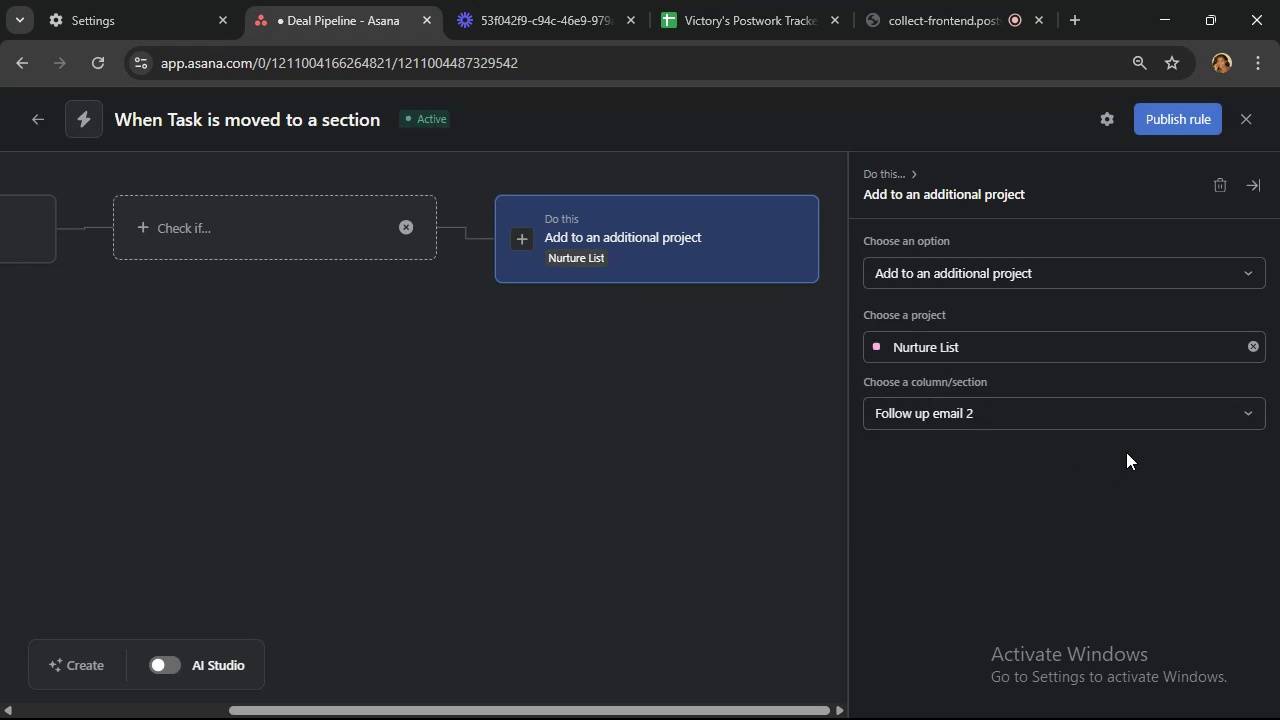 
wait(5.87)
 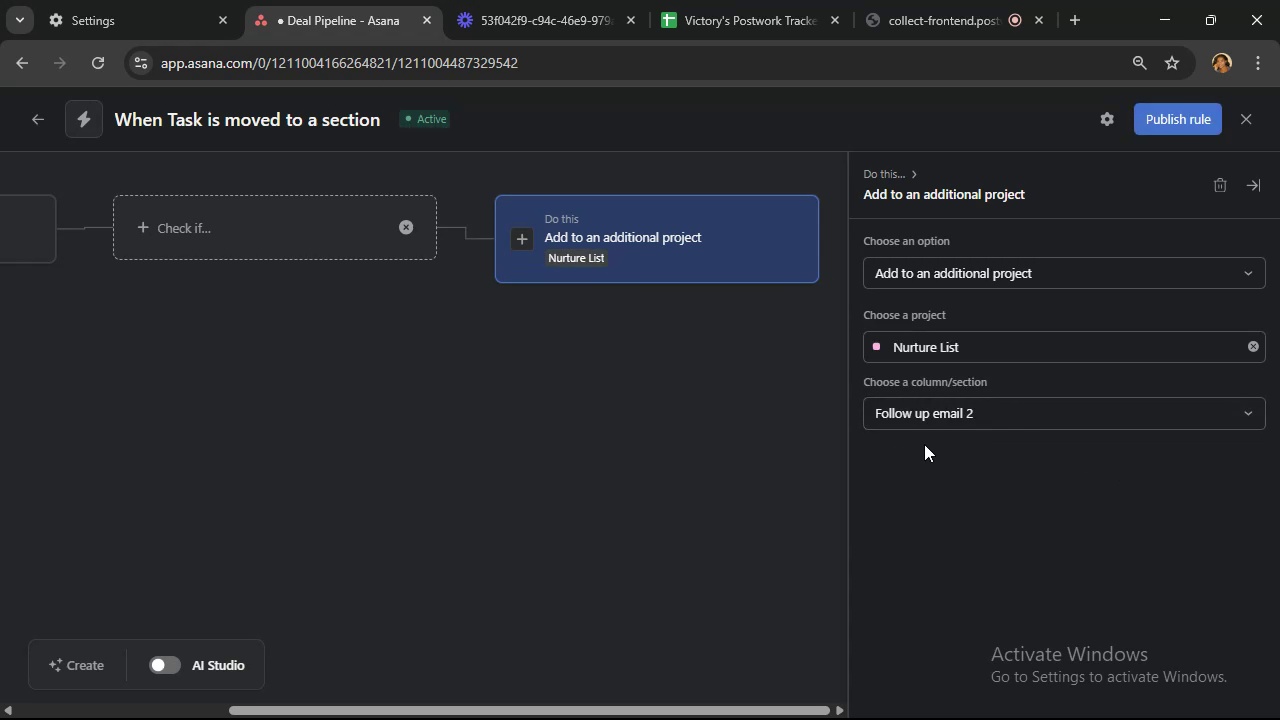 
left_click_drag(start_coordinate=[1204, 122], to_coordinate=[1198, 128])
 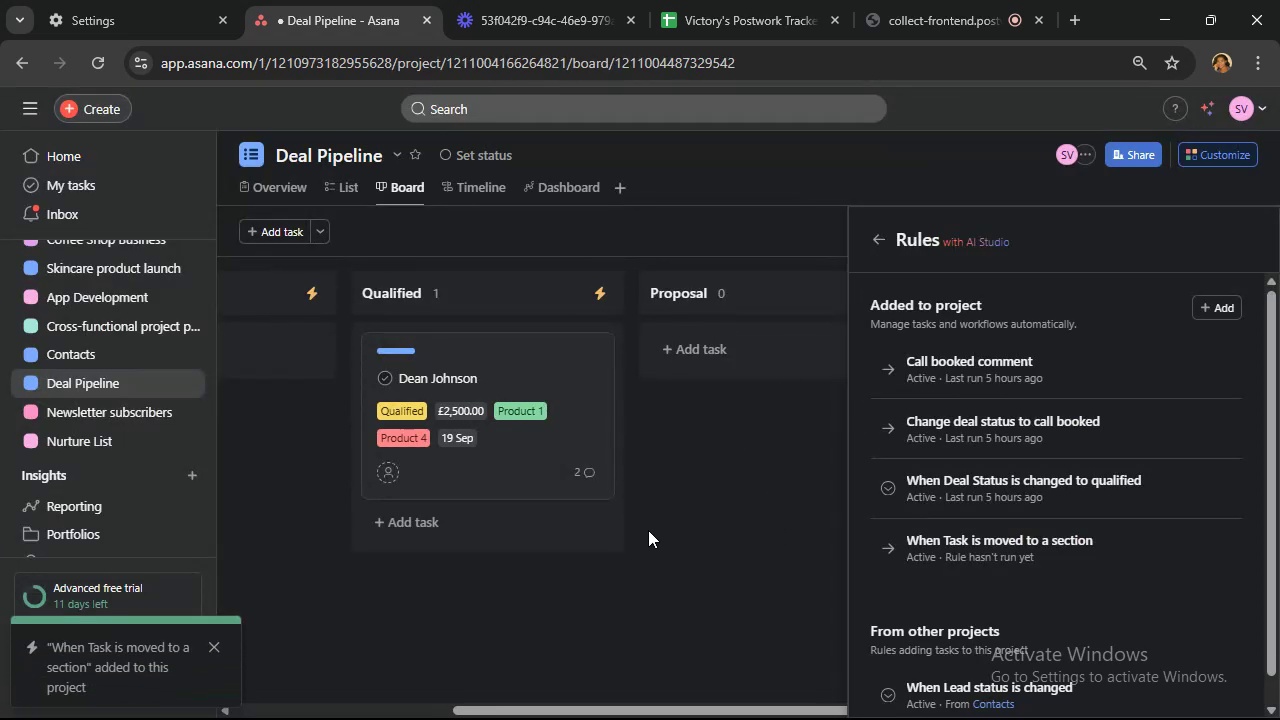 
wait(7.83)
 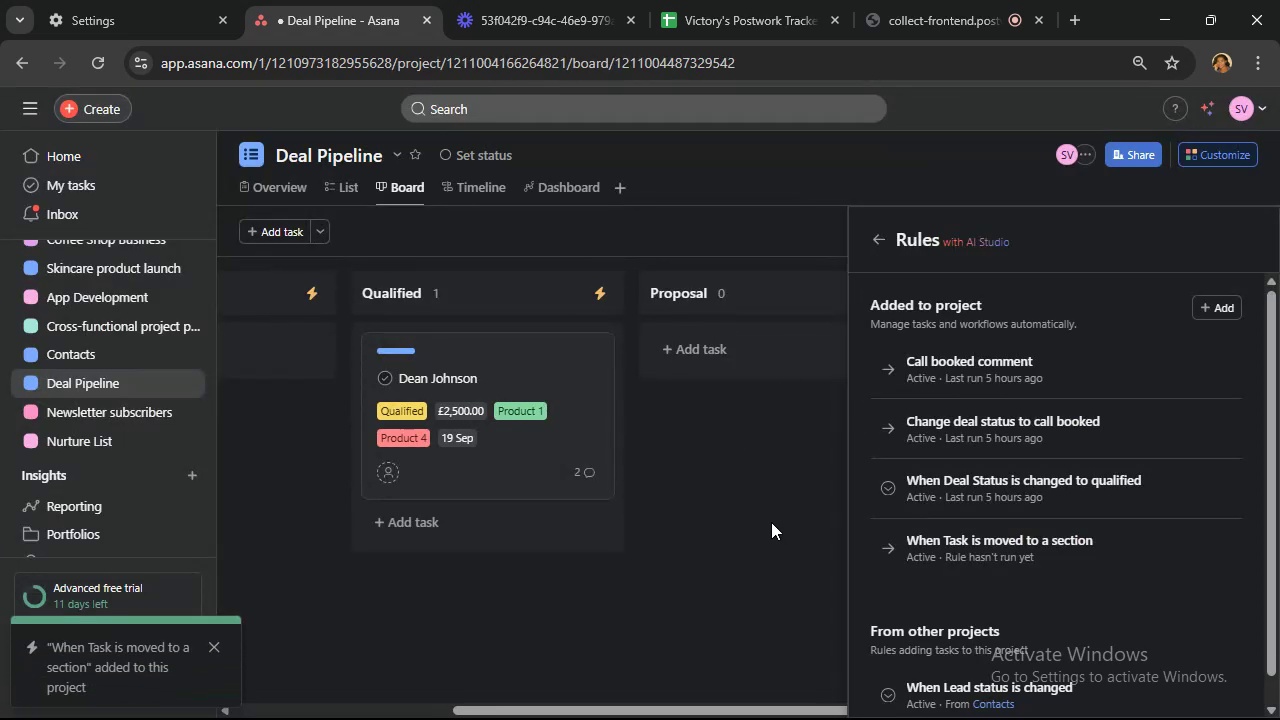 
left_click([101, 443])
 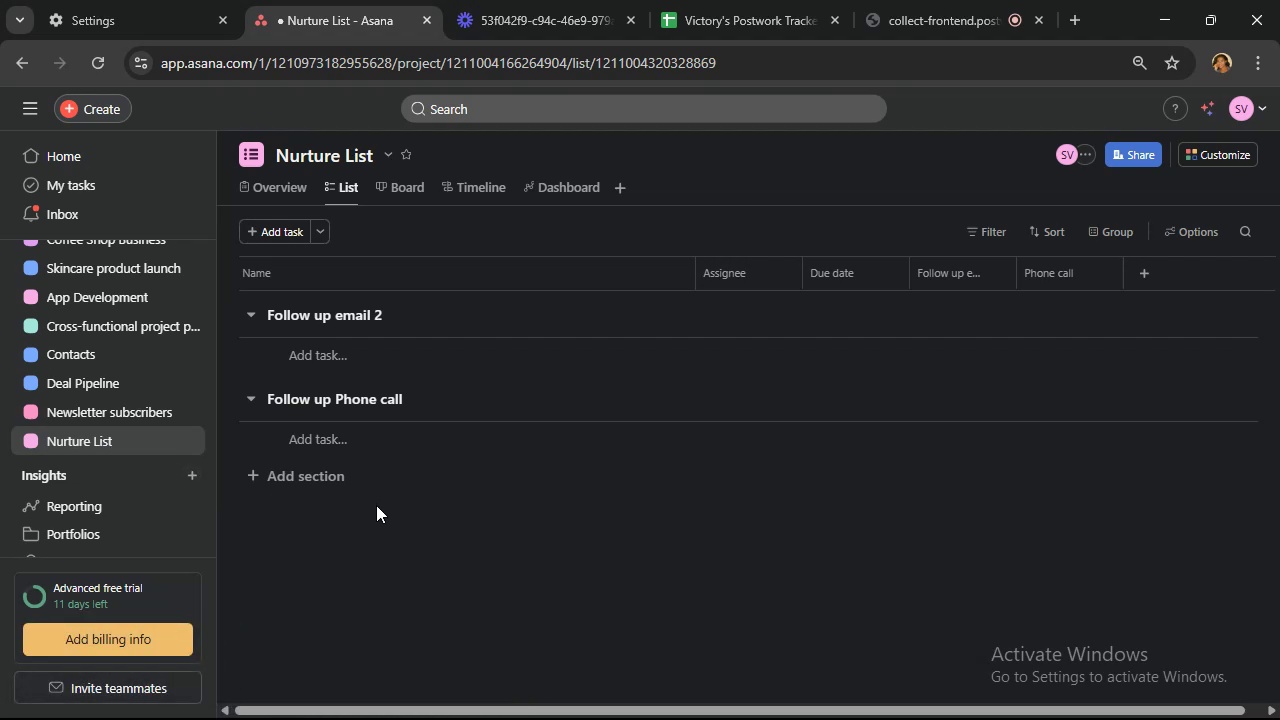 
wait(12.75)
 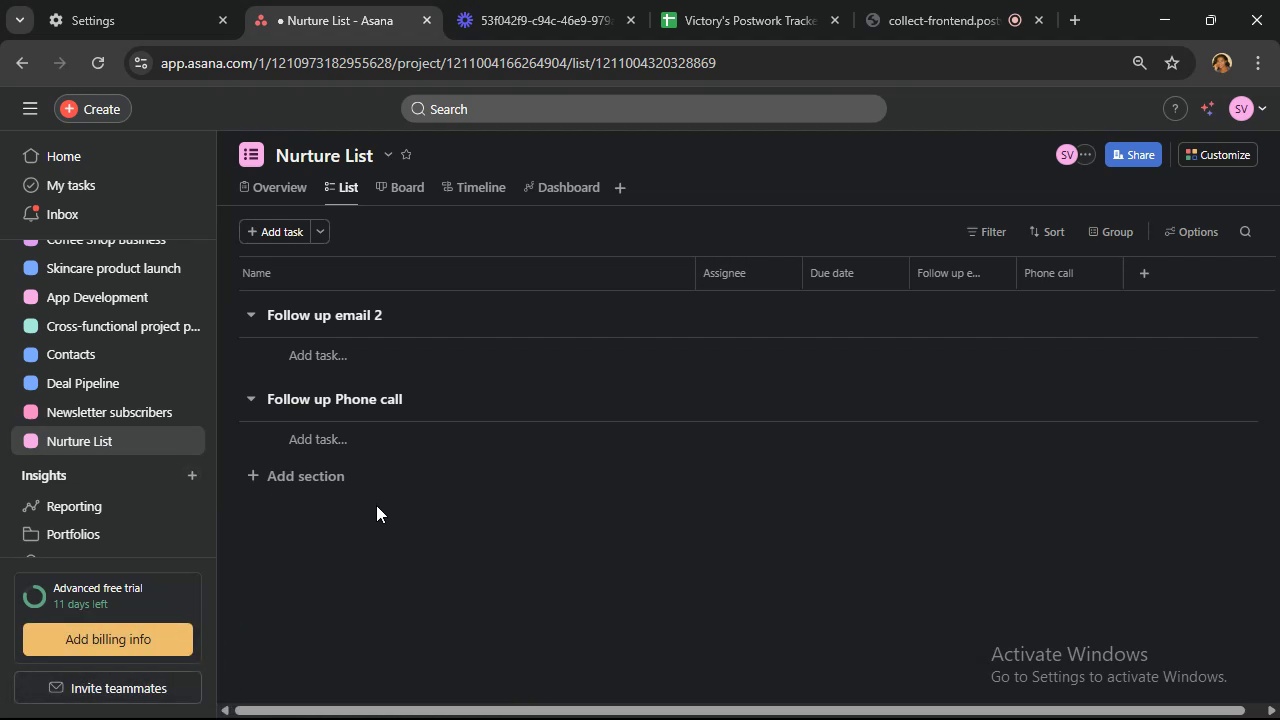 
left_click([1114, 496])
 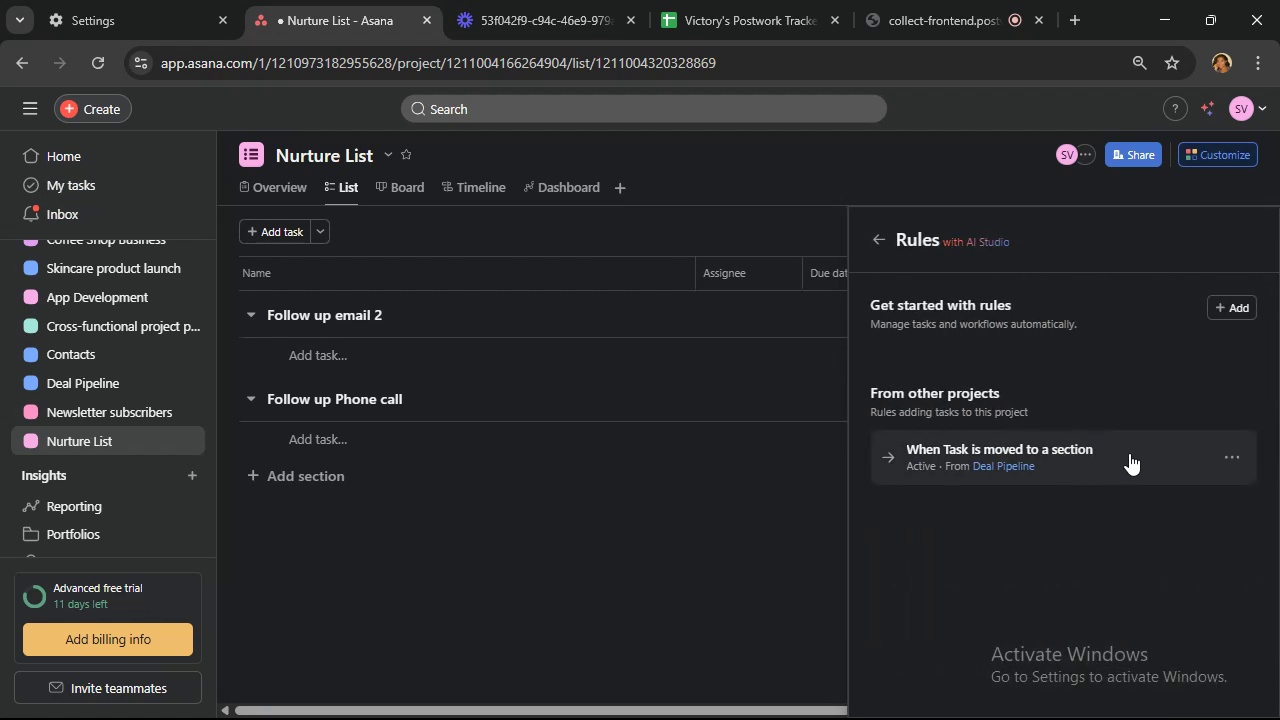 
wait(7.16)
 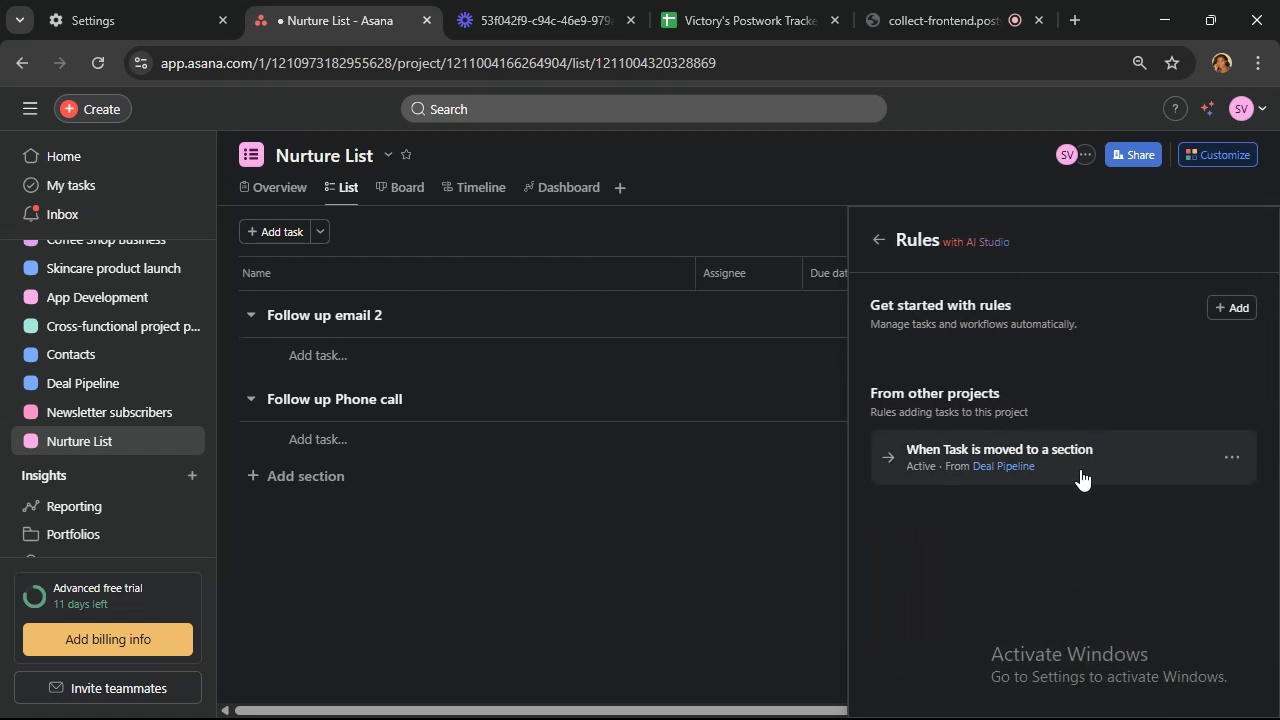 
mouse_move([1211, 316])
 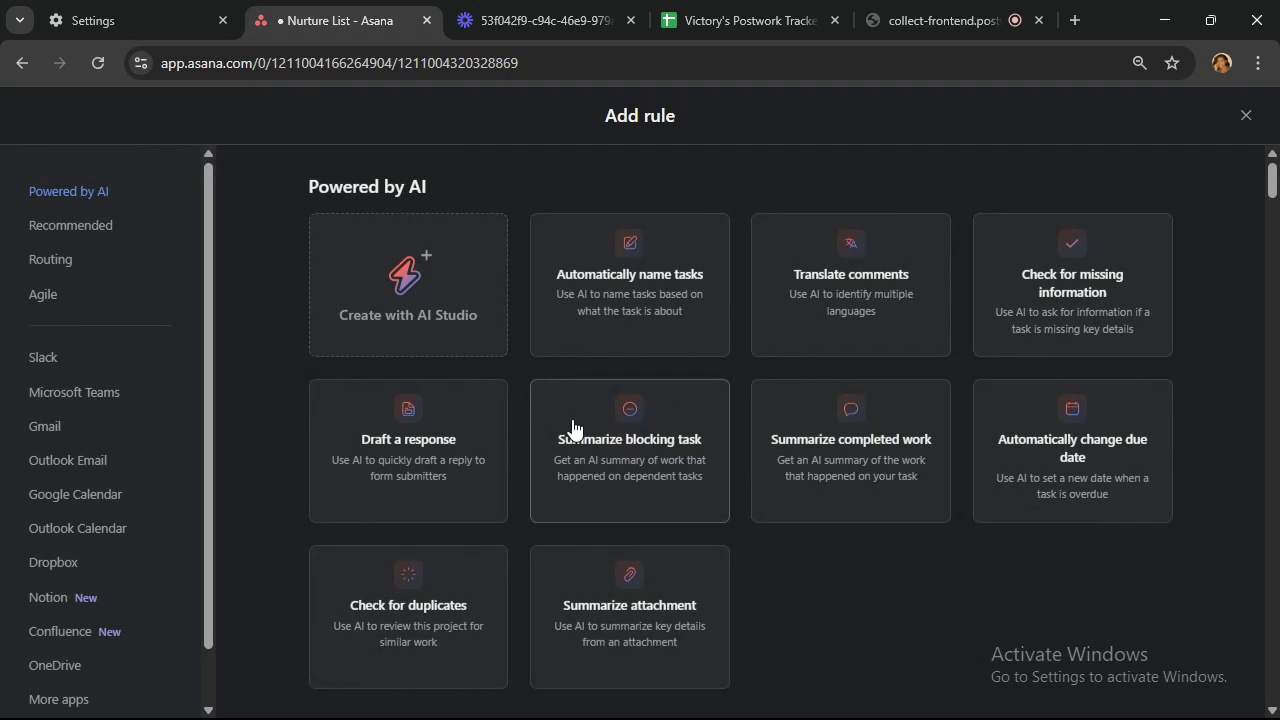 
scroll: coordinate [552, 402], scroll_direction: down, amount: 4.0
 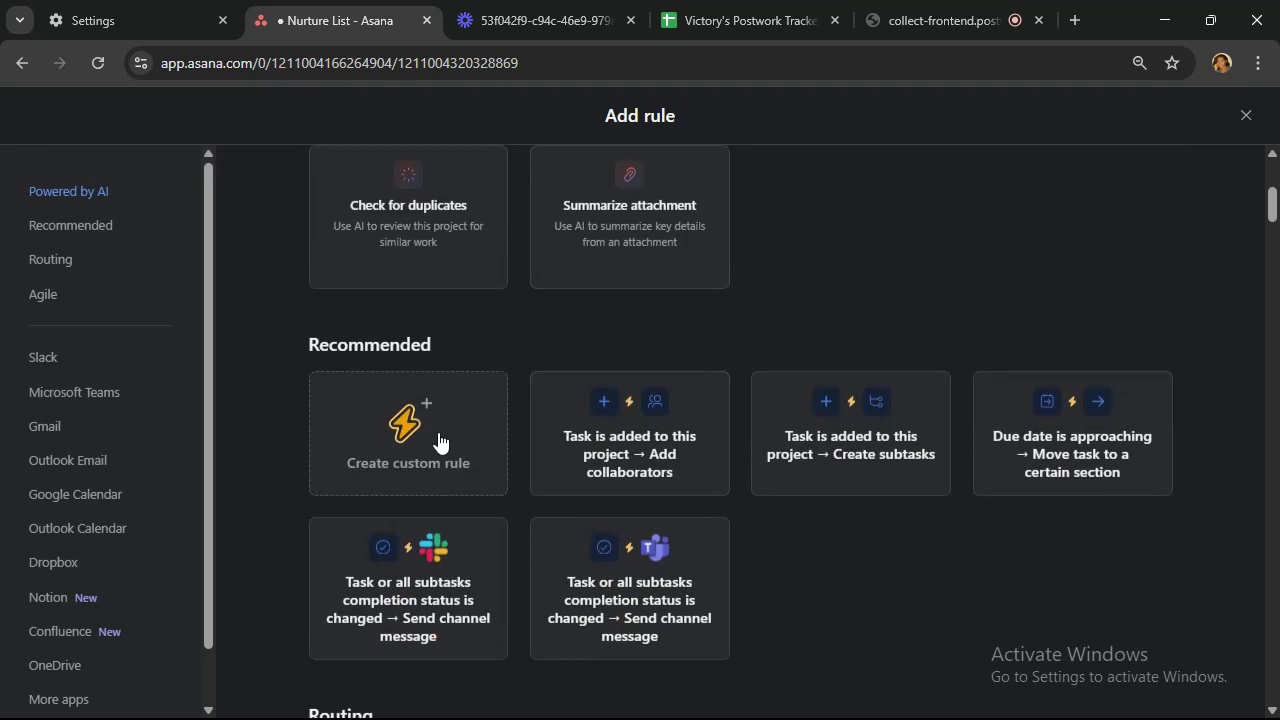 
left_click([418, 428])
 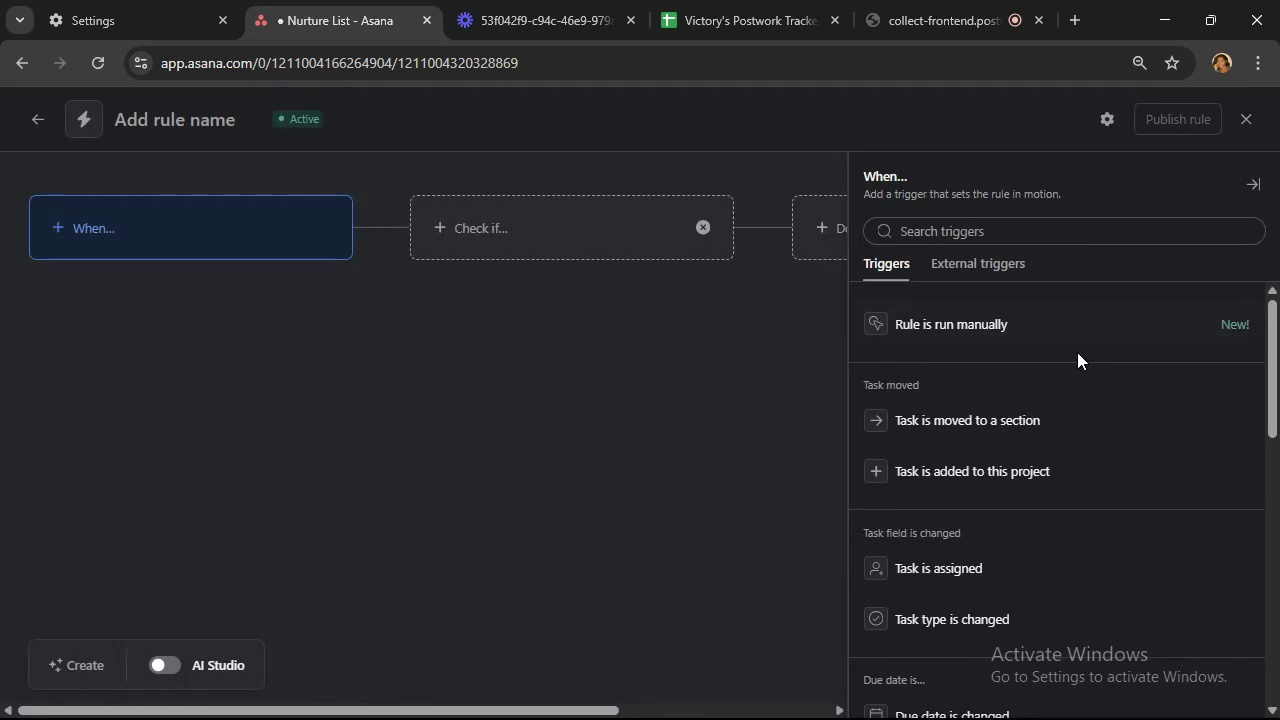 
wait(9.08)
 